 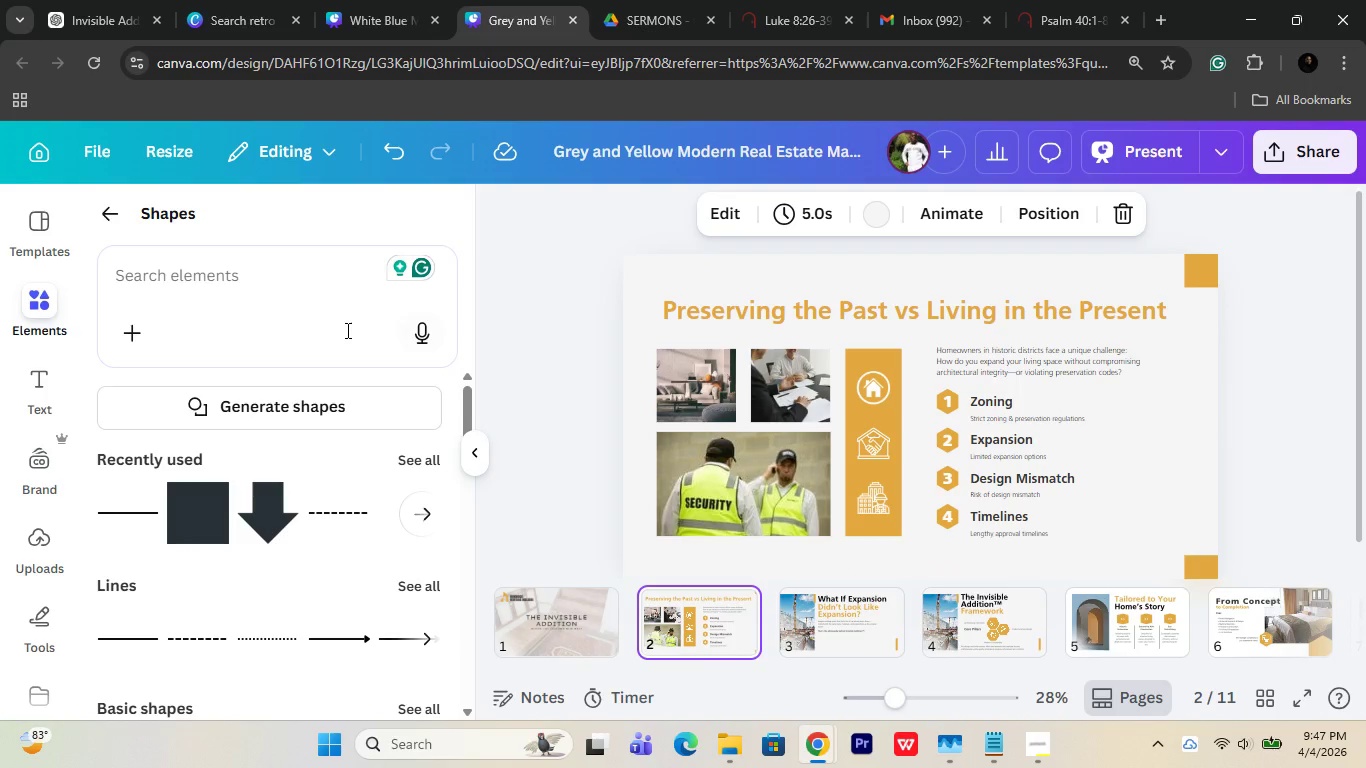 
scroll: coordinate [42, 615], scroll_direction: down, amount: 4.0
 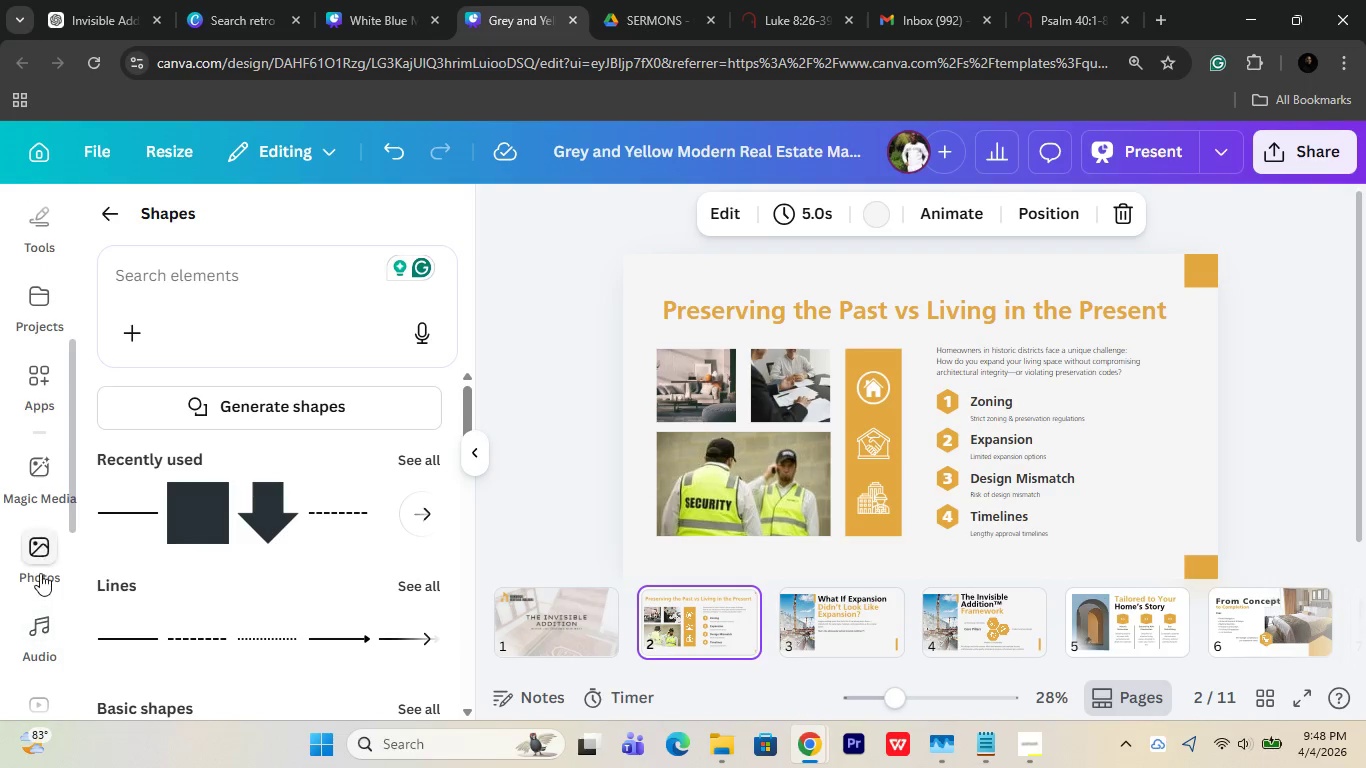 
left_click([40, 573])
 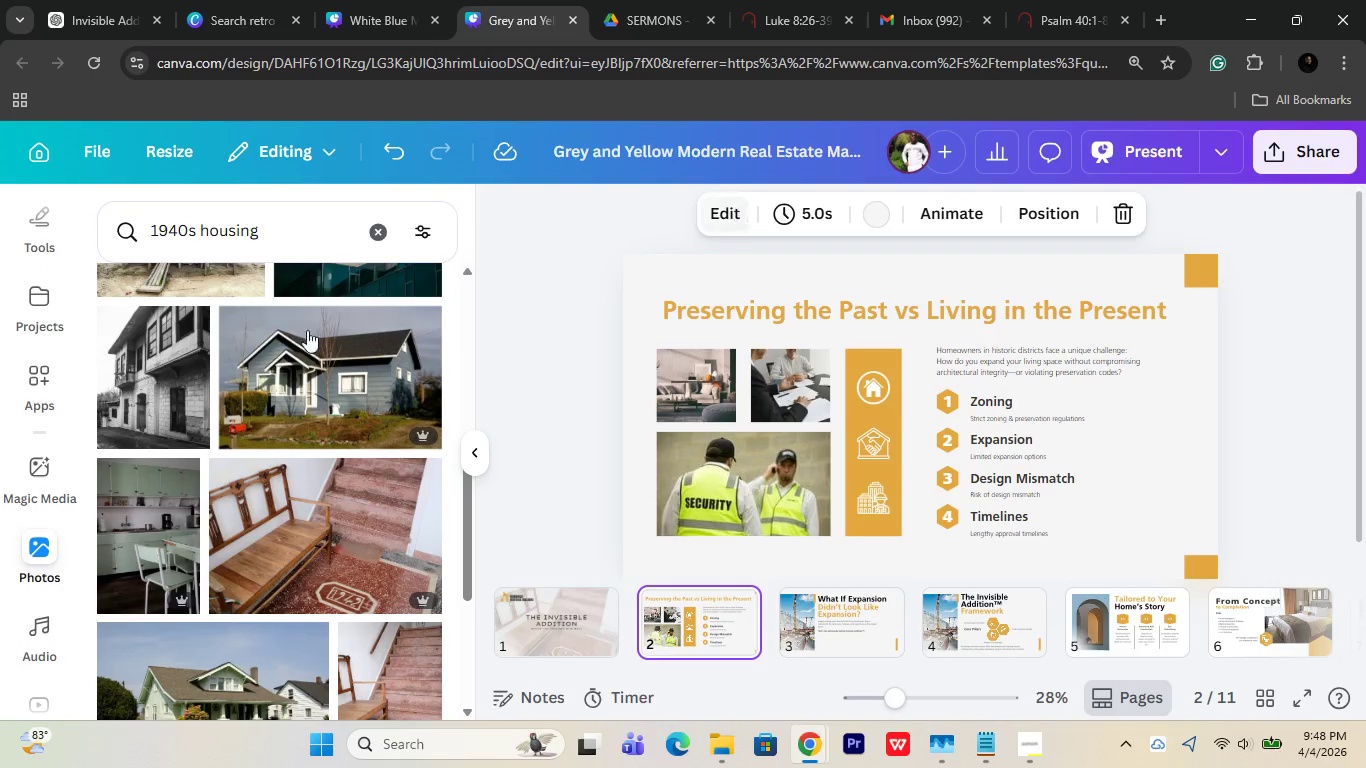 
left_click([217, 247])
 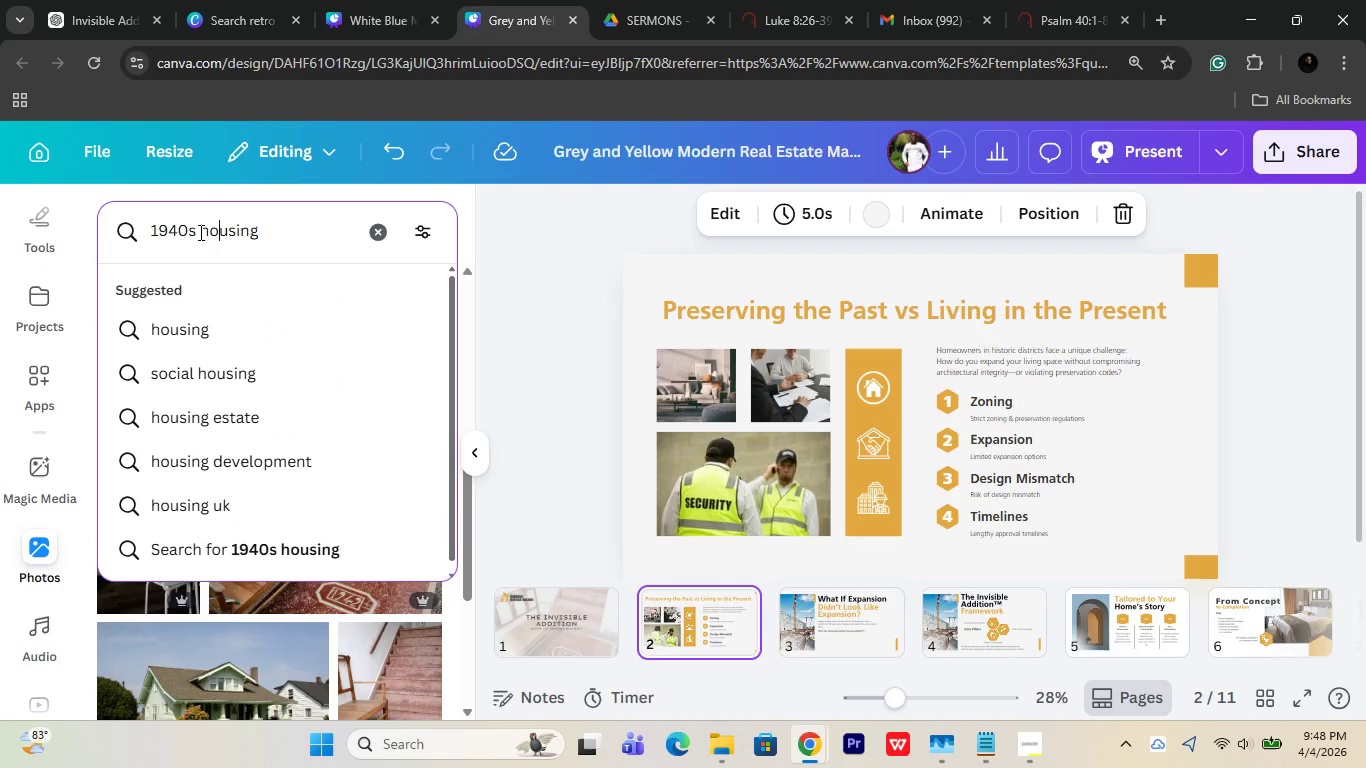 
left_click_drag(start_coordinate=[199, 232], to_coordinate=[122, 224])
 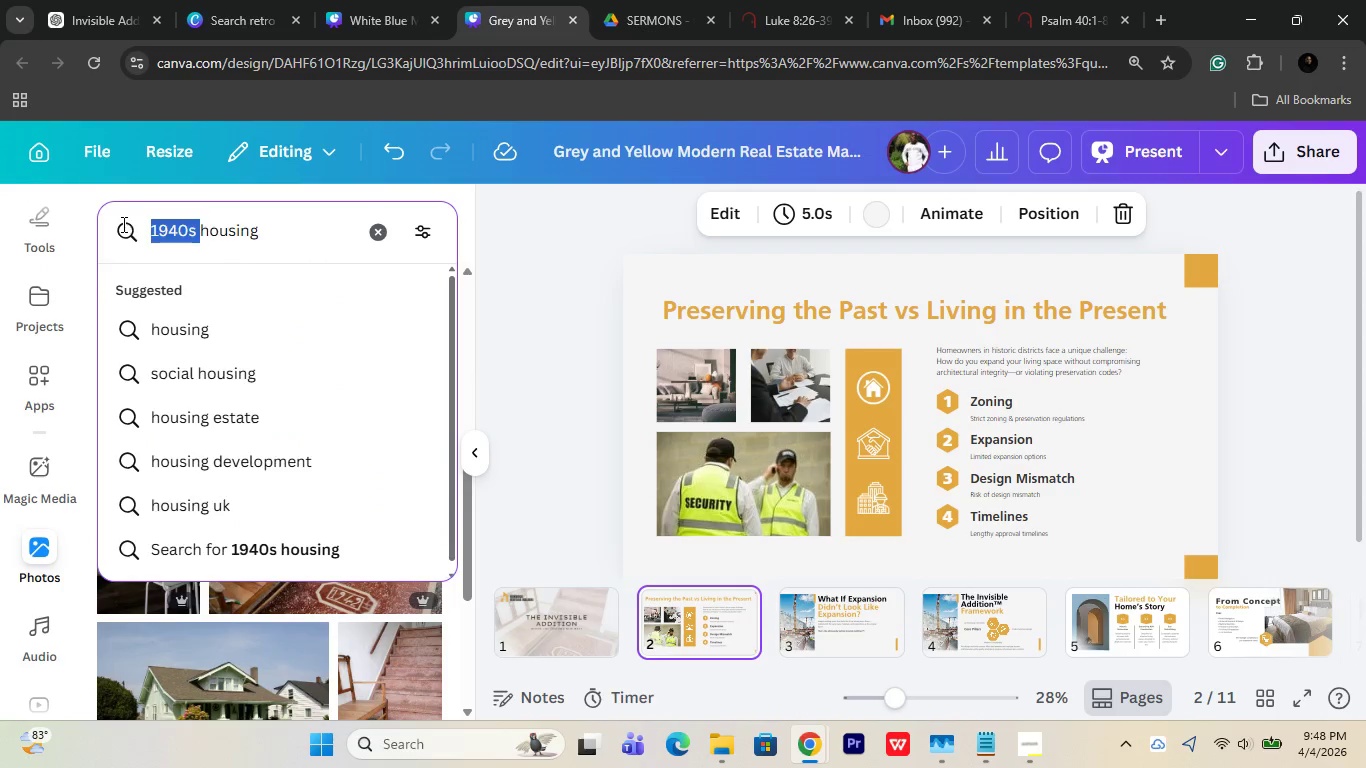 
key(Backspace)
 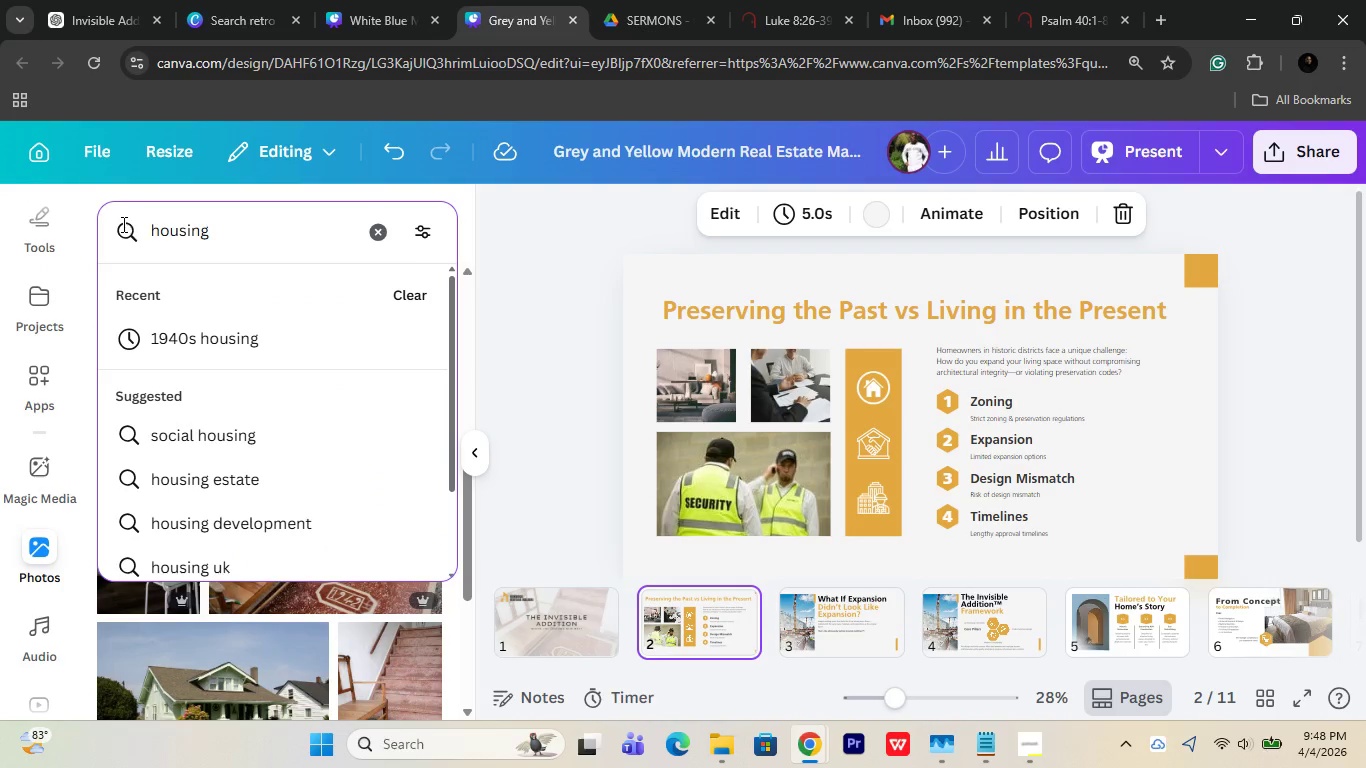 
key(Enter)
 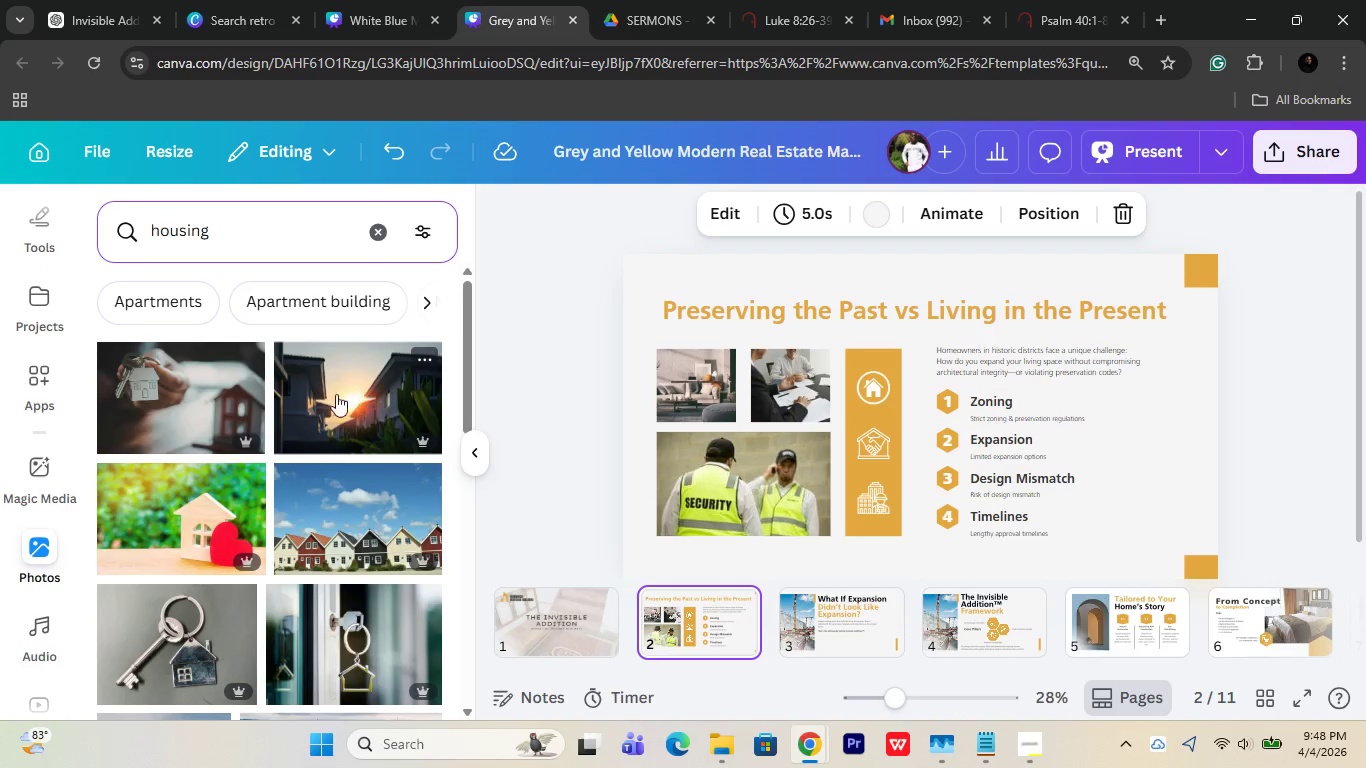 
scroll: coordinate [386, 489], scroll_direction: down, amount: 1.0
 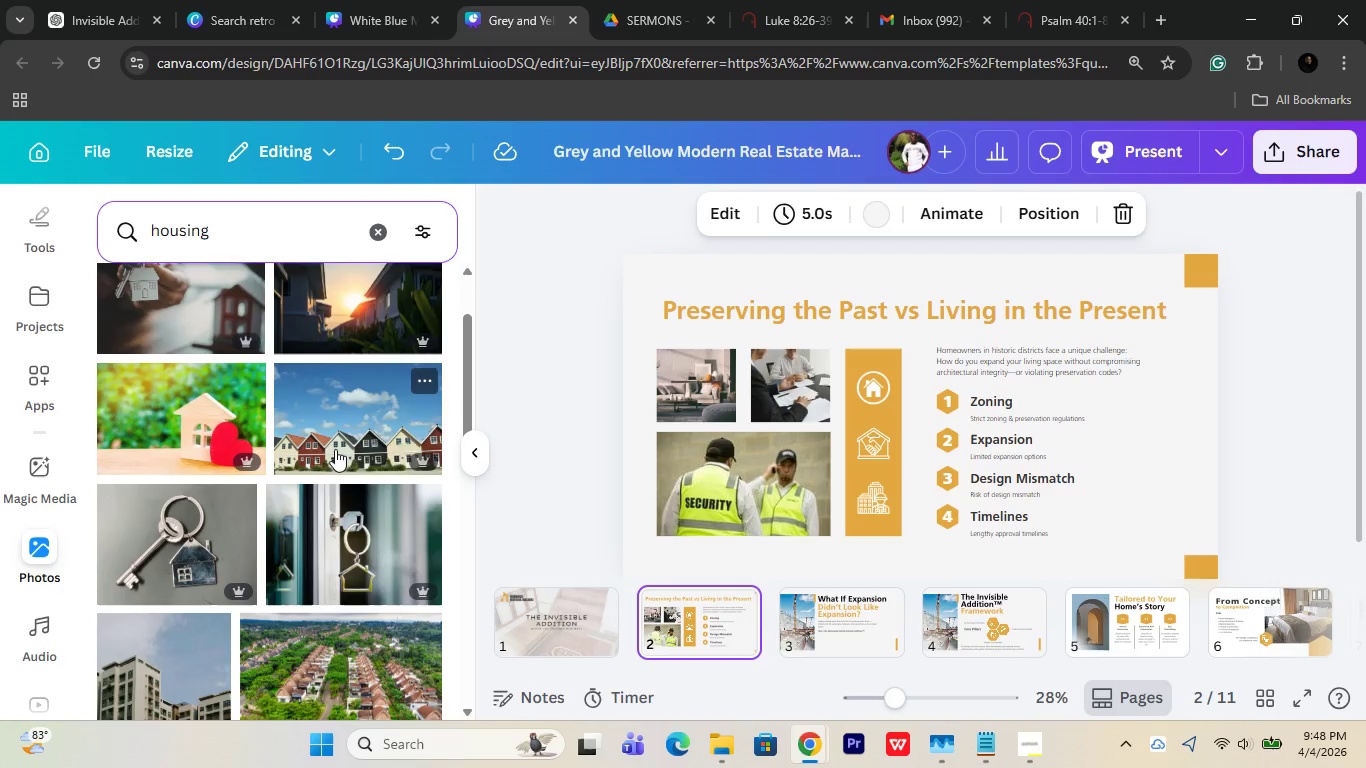 
left_click_drag(start_coordinate=[335, 449], to_coordinate=[715, 457])
 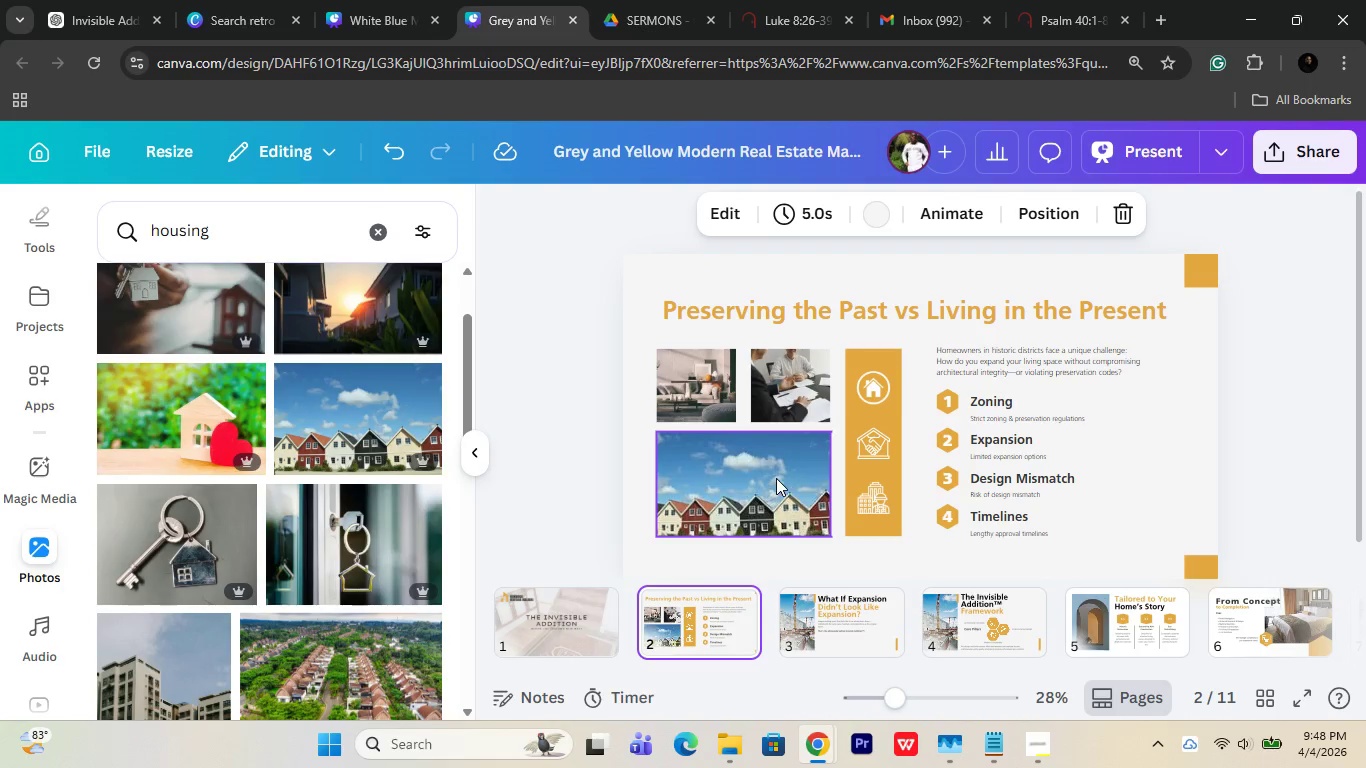 
double_click([776, 478])
 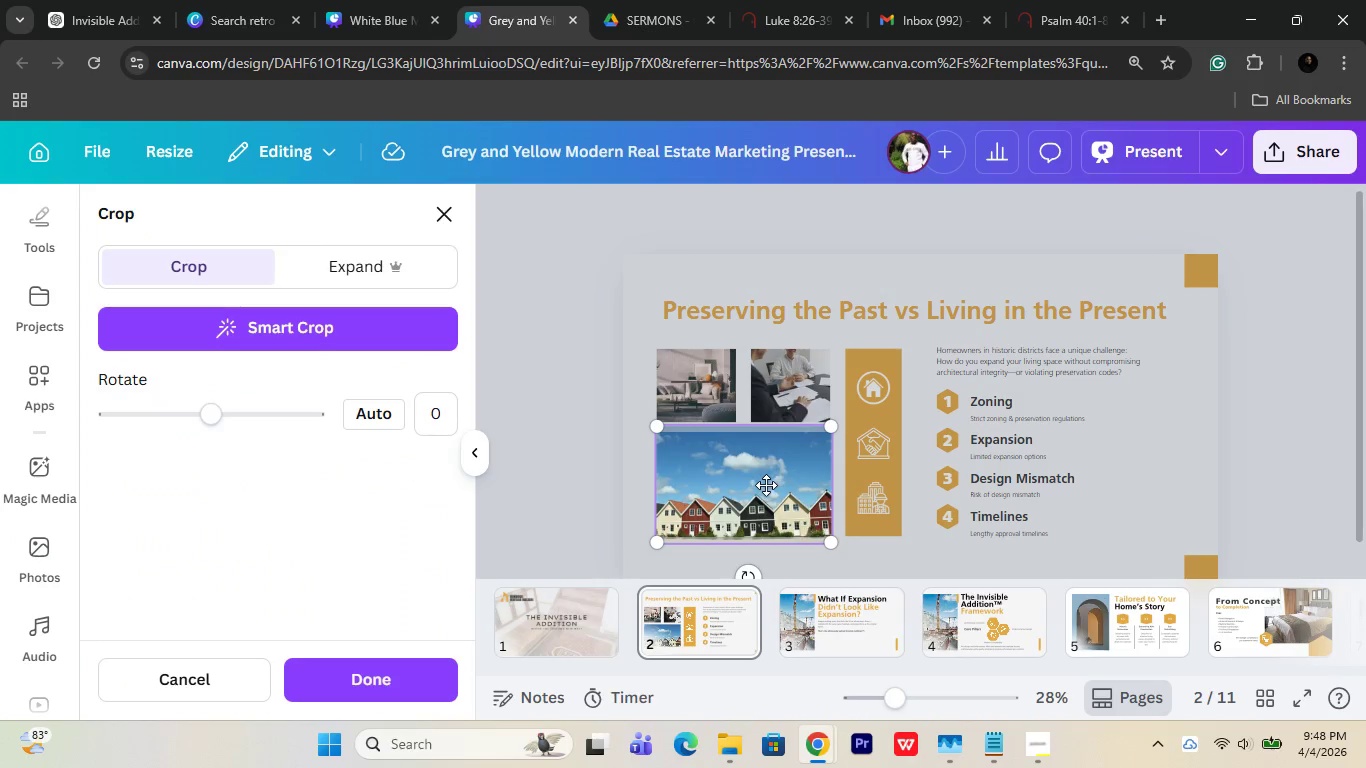 
left_click_drag(start_coordinate=[766, 485], to_coordinate=[765, 459])
 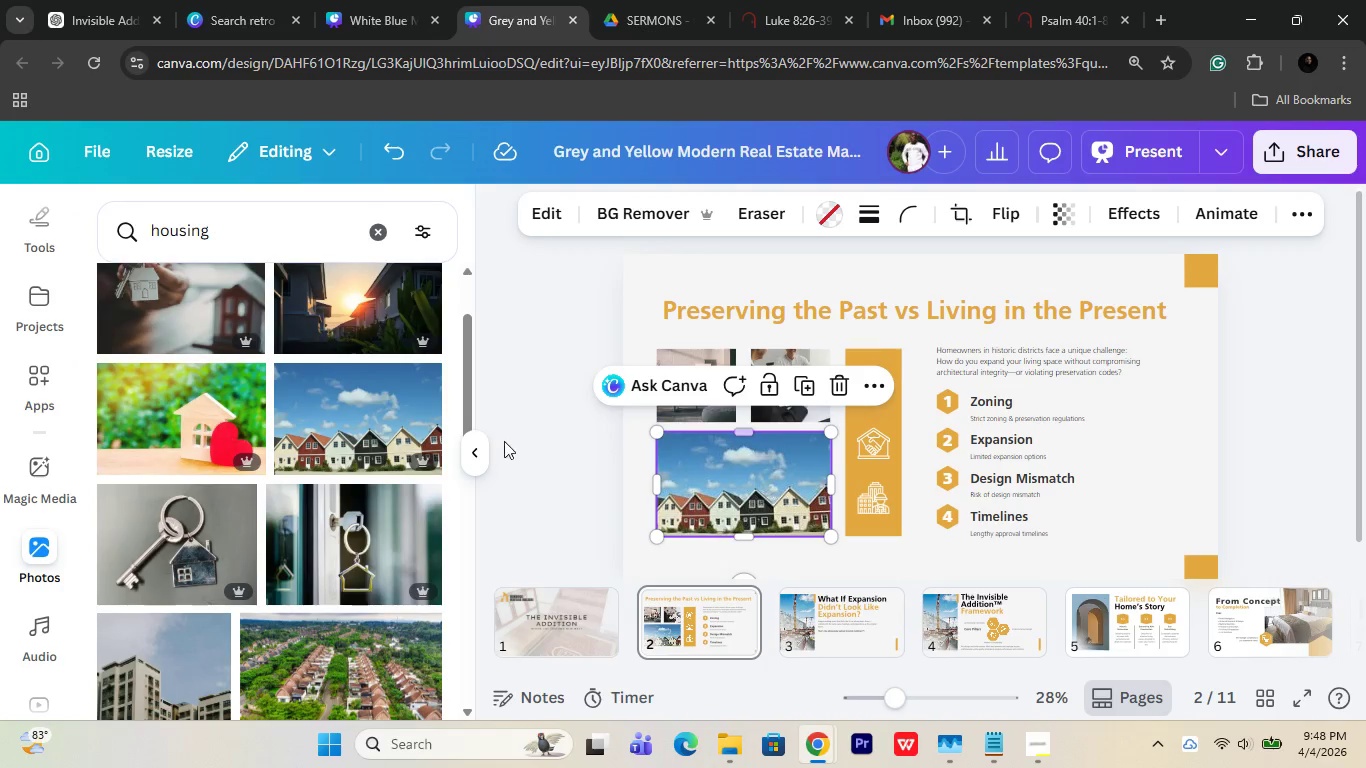 
scroll: coordinate [320, 520], scroll_direction: down, amount: 6.0
 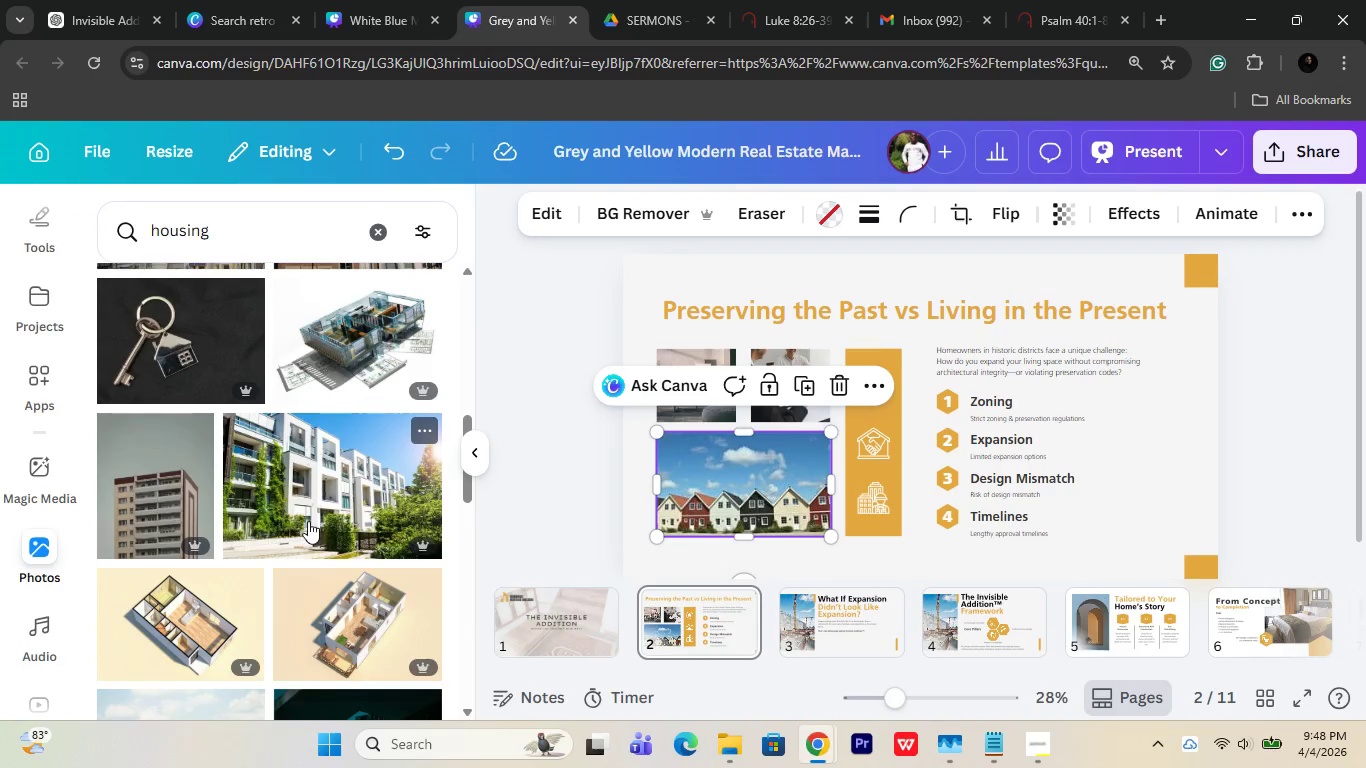 
scroll: coordinate [304, 522], scroll_direction: down, amount: 3.0
 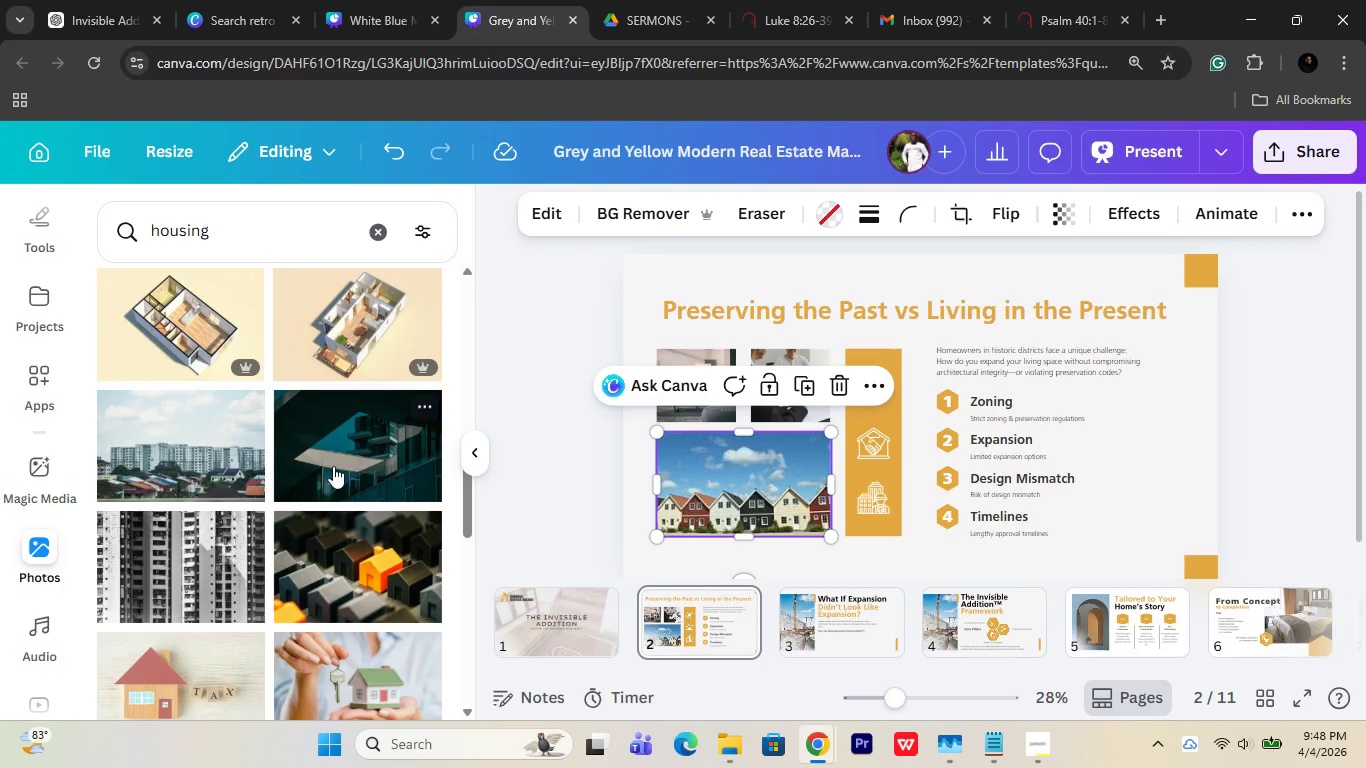 
left_click_drag(start_coordinate=[335, 462], to_coordinate=[665, 399])
 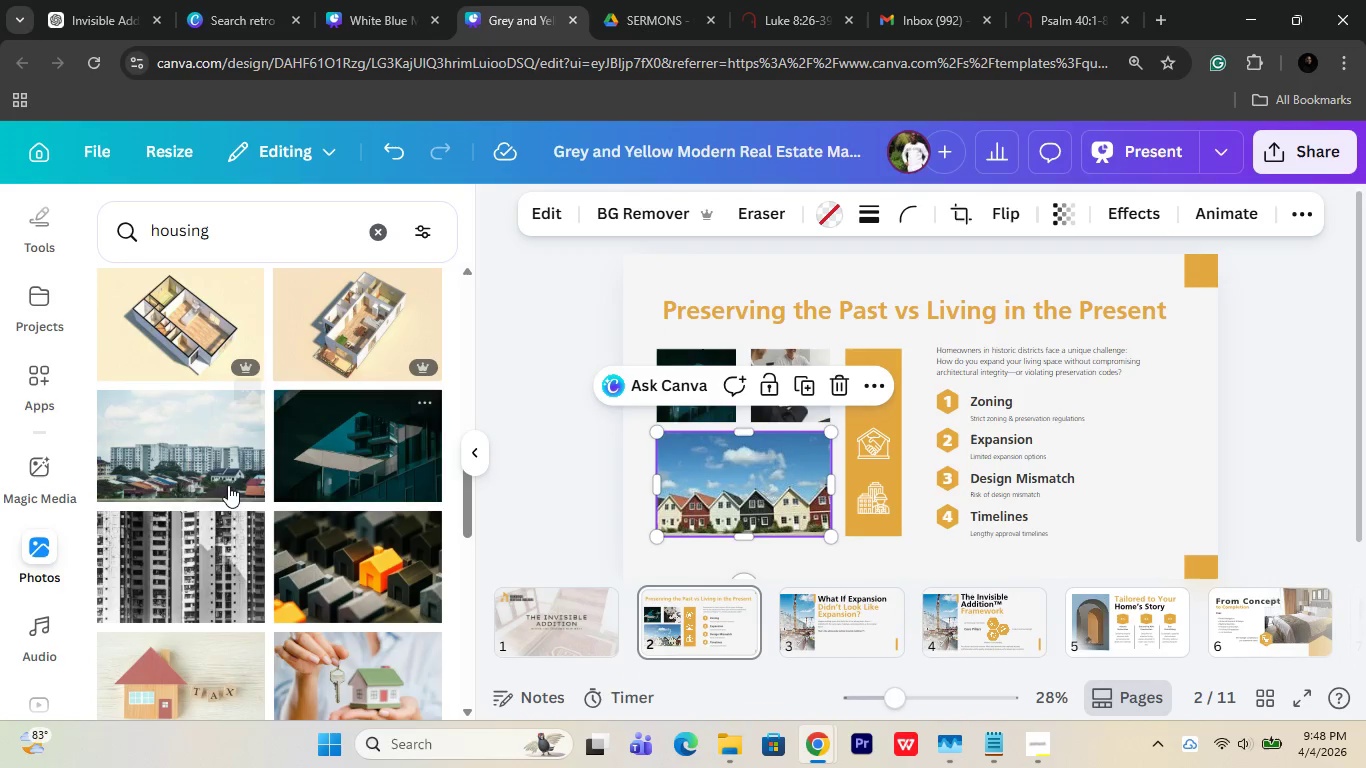 
scroll: coordinate [210, 494], scroll_direction: down, amount: 2.0
 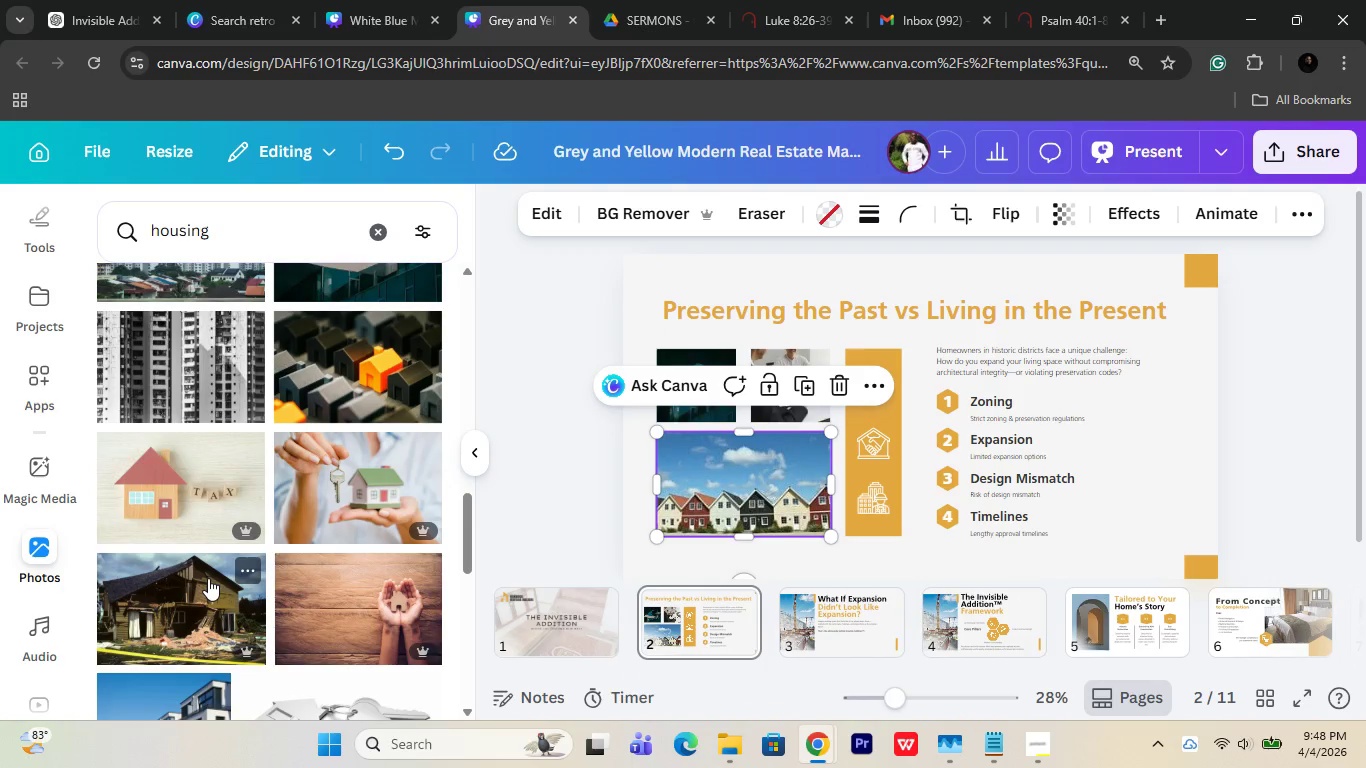 
left_click_drag(start_coordinate=[208, 578], to_coordinate=[769, 379])
 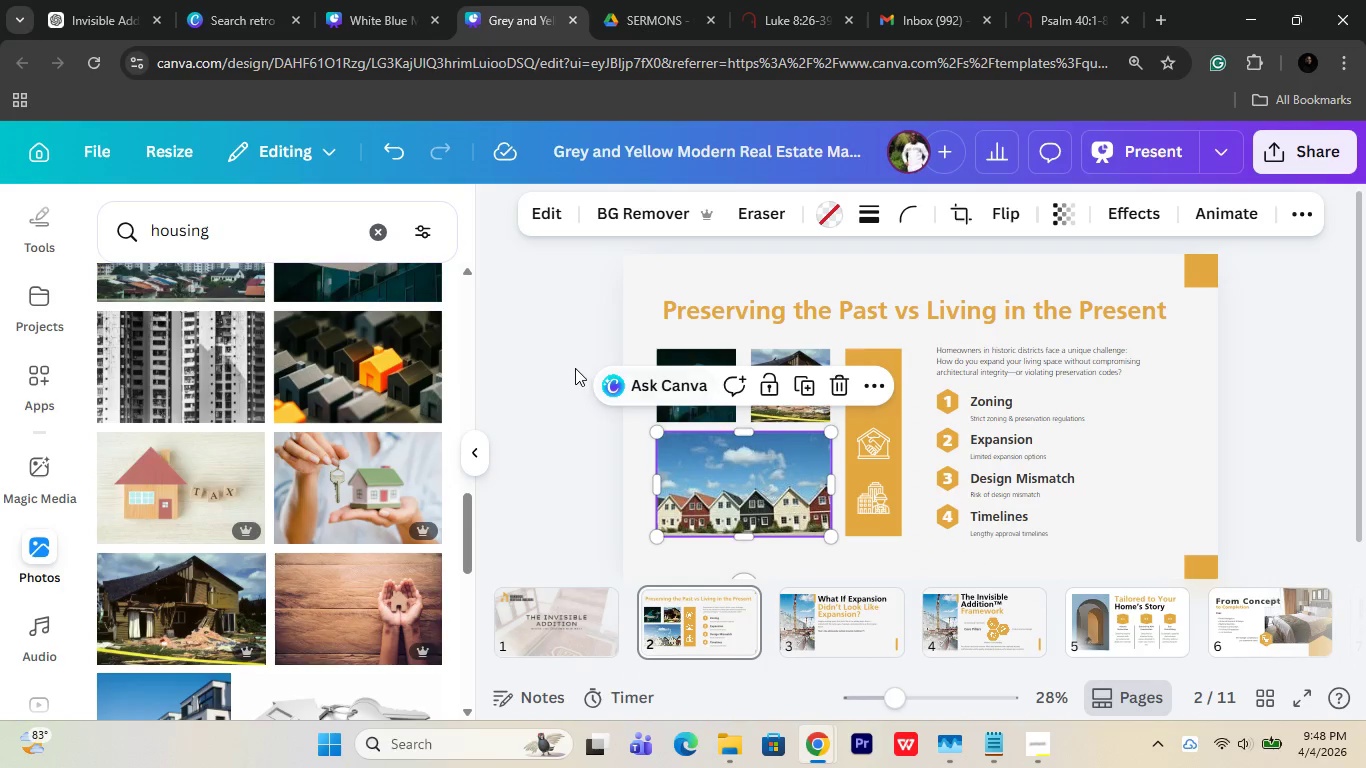 
left_click([564, 305])
 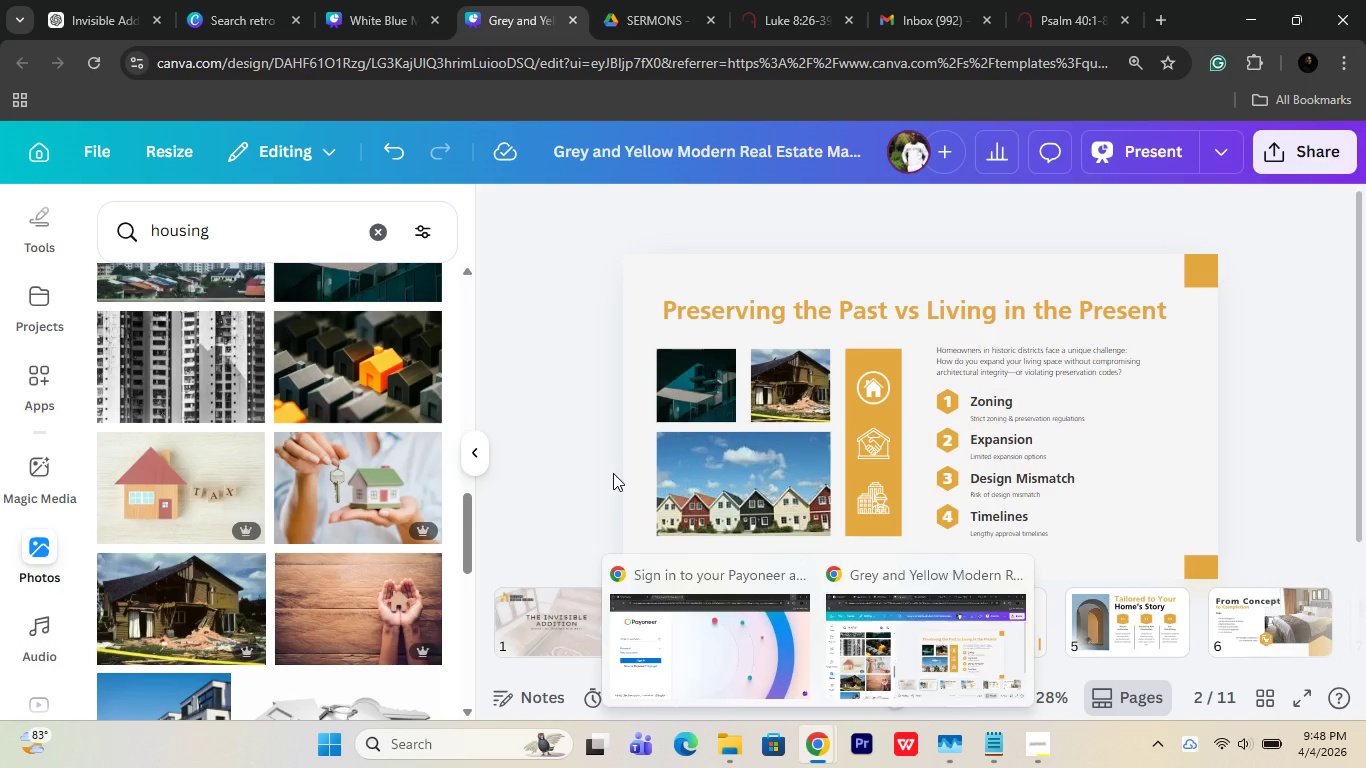 
wait(7.36)
 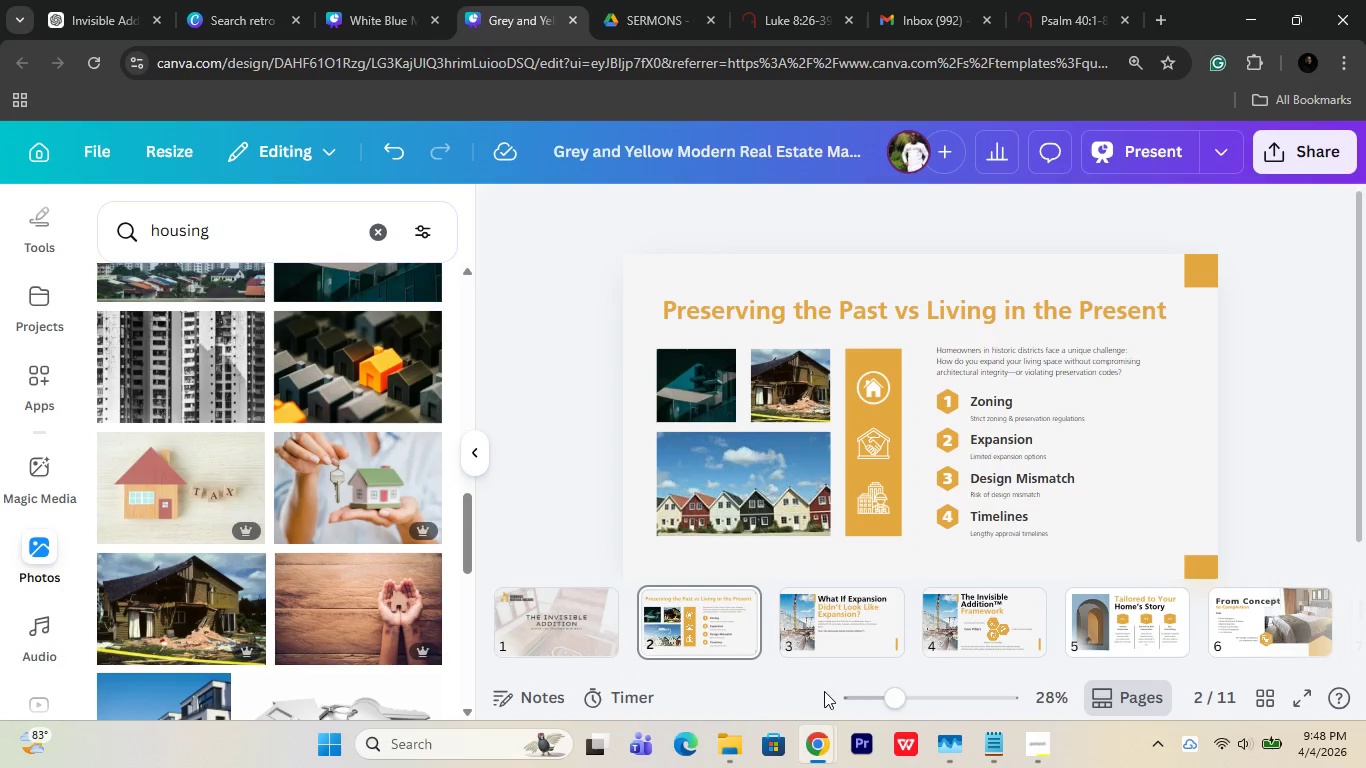 
left_click_drag(start_coordinate=[573, 433], to_coordinate=[814, 615])
 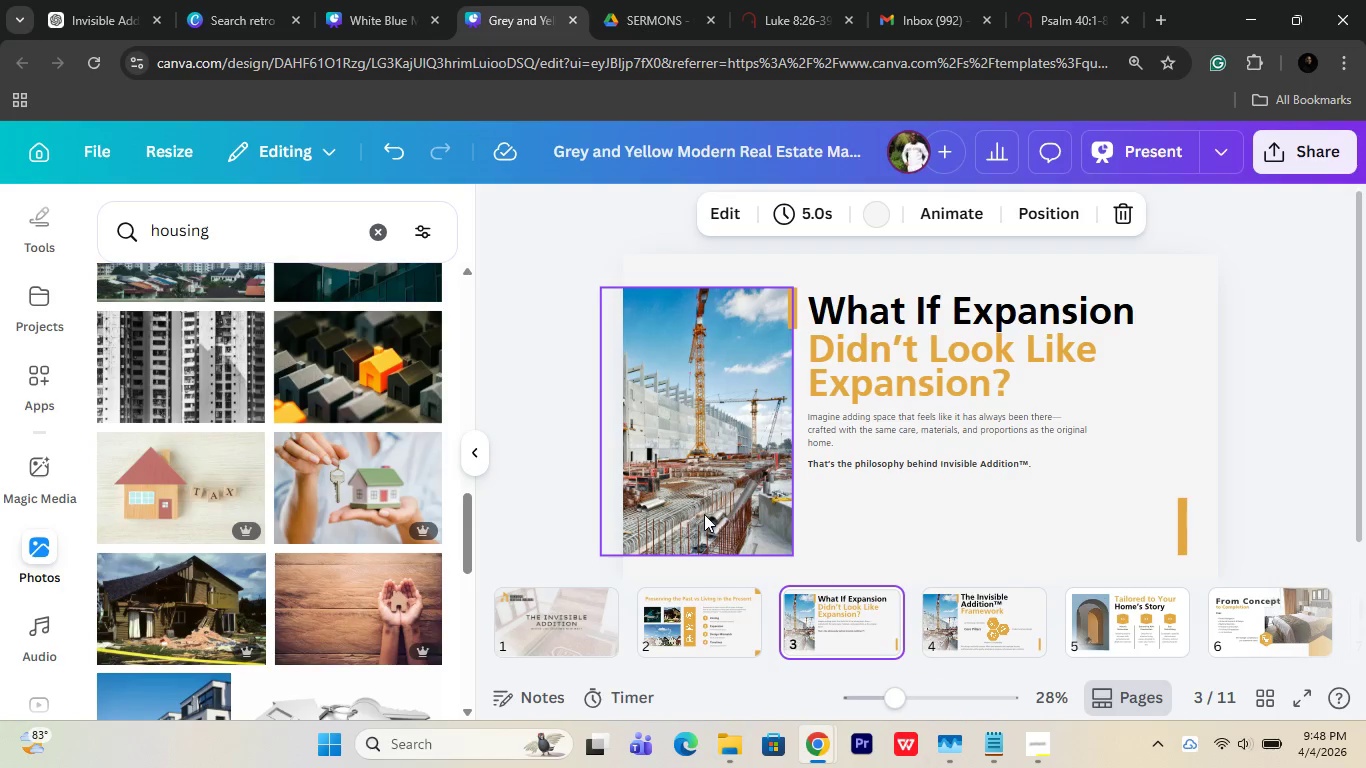 
left_click([814, 615])
 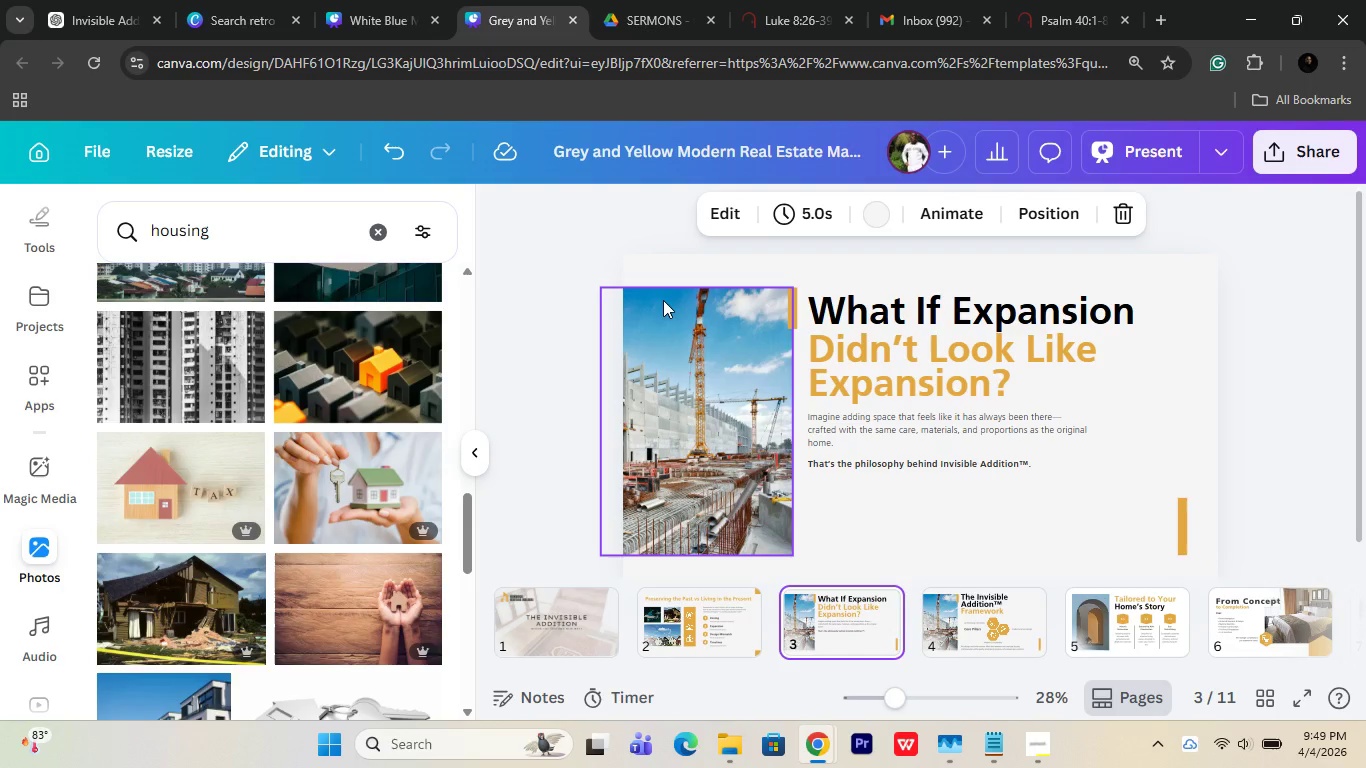 
wait(29.81)
 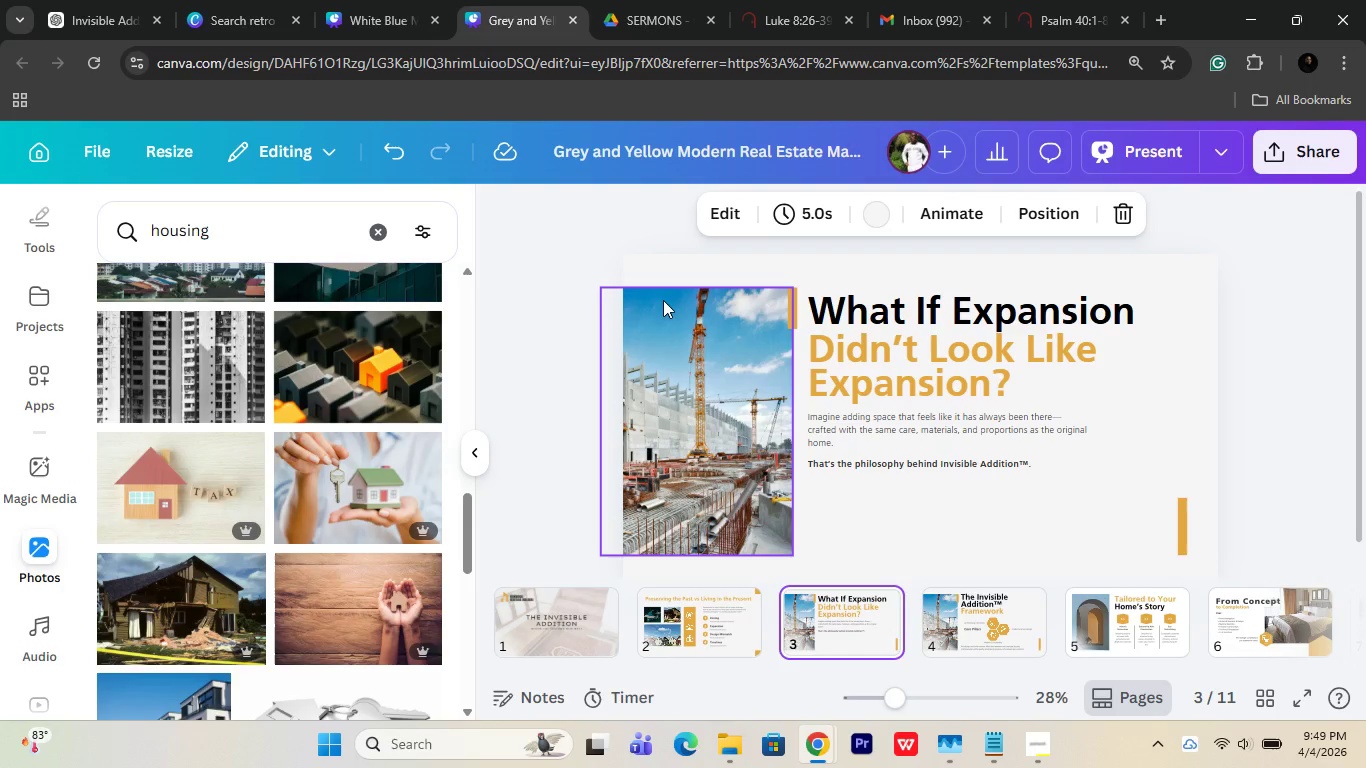 
left_click([1056, 355])
 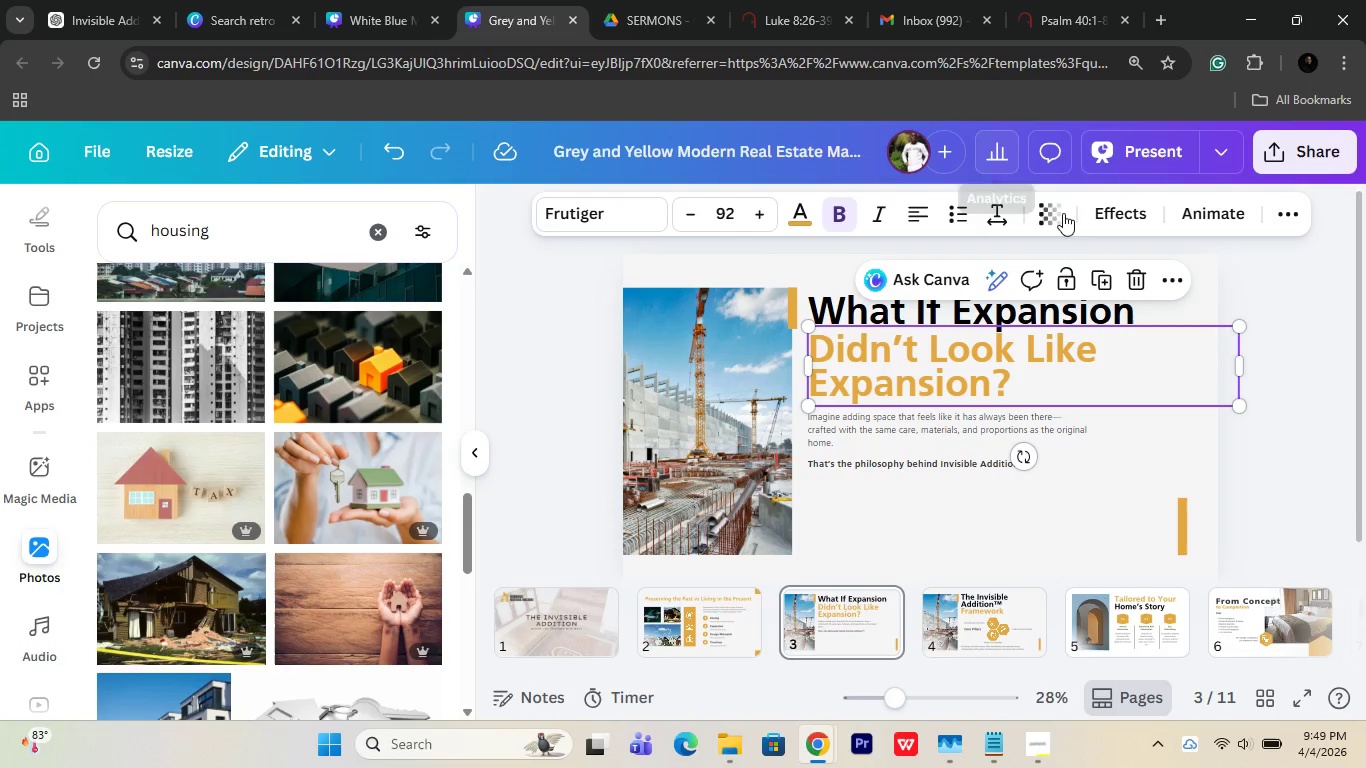 
left_click([1007, 209])
 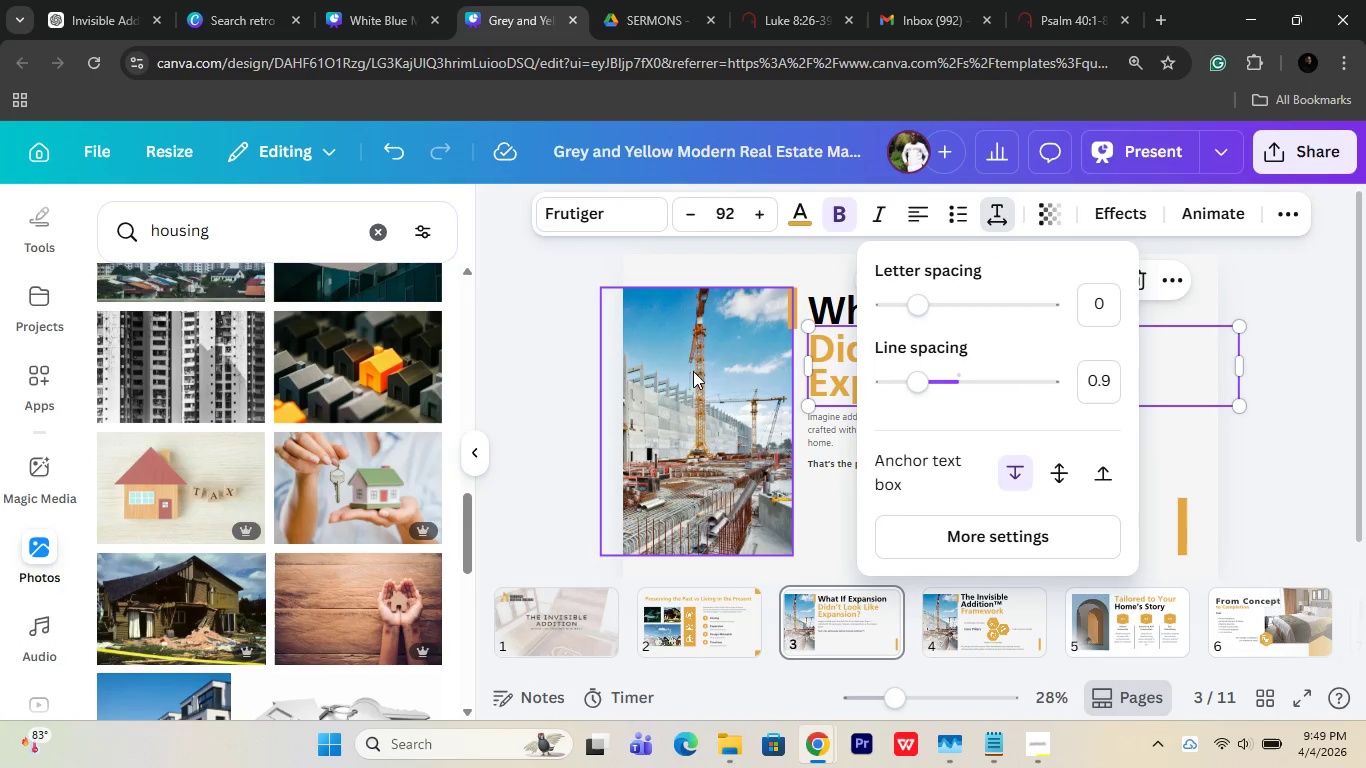 
left_click([536, 375])
 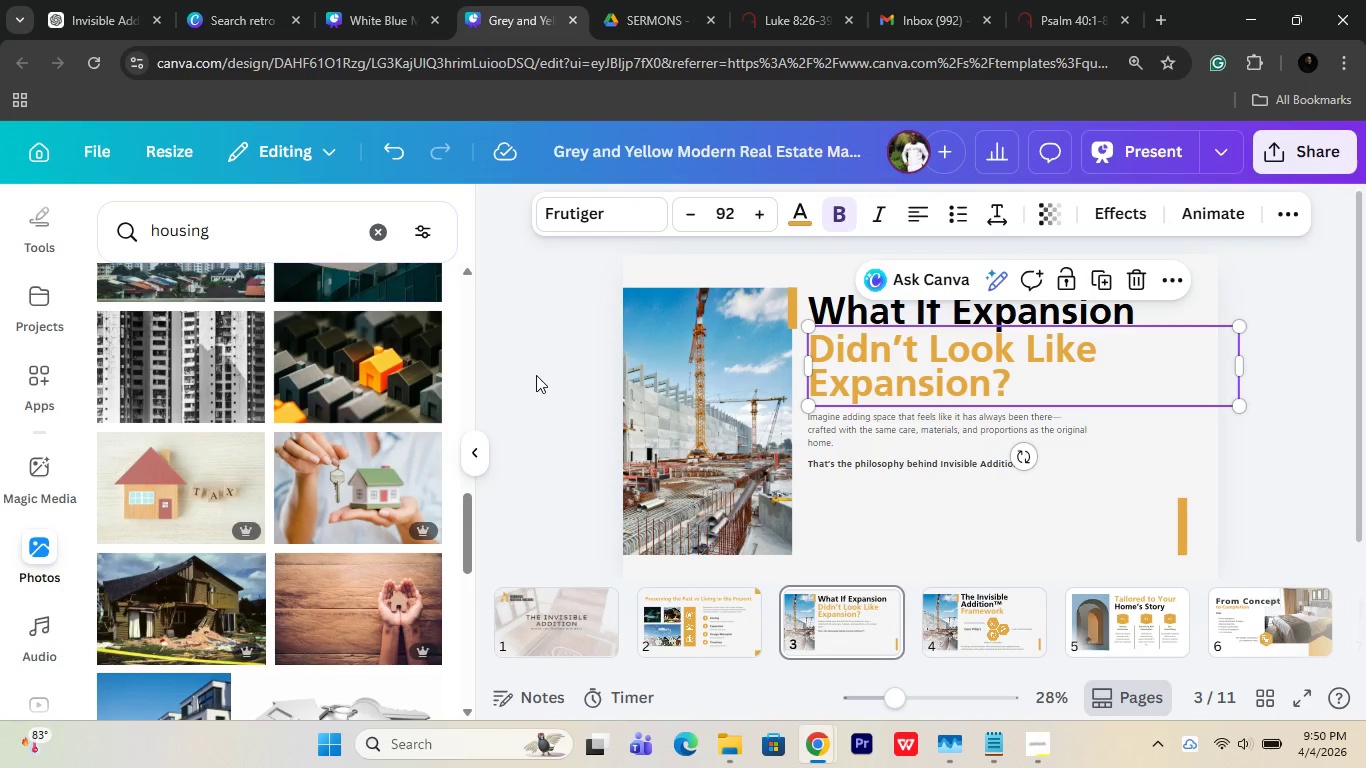 
wait(81.69)
 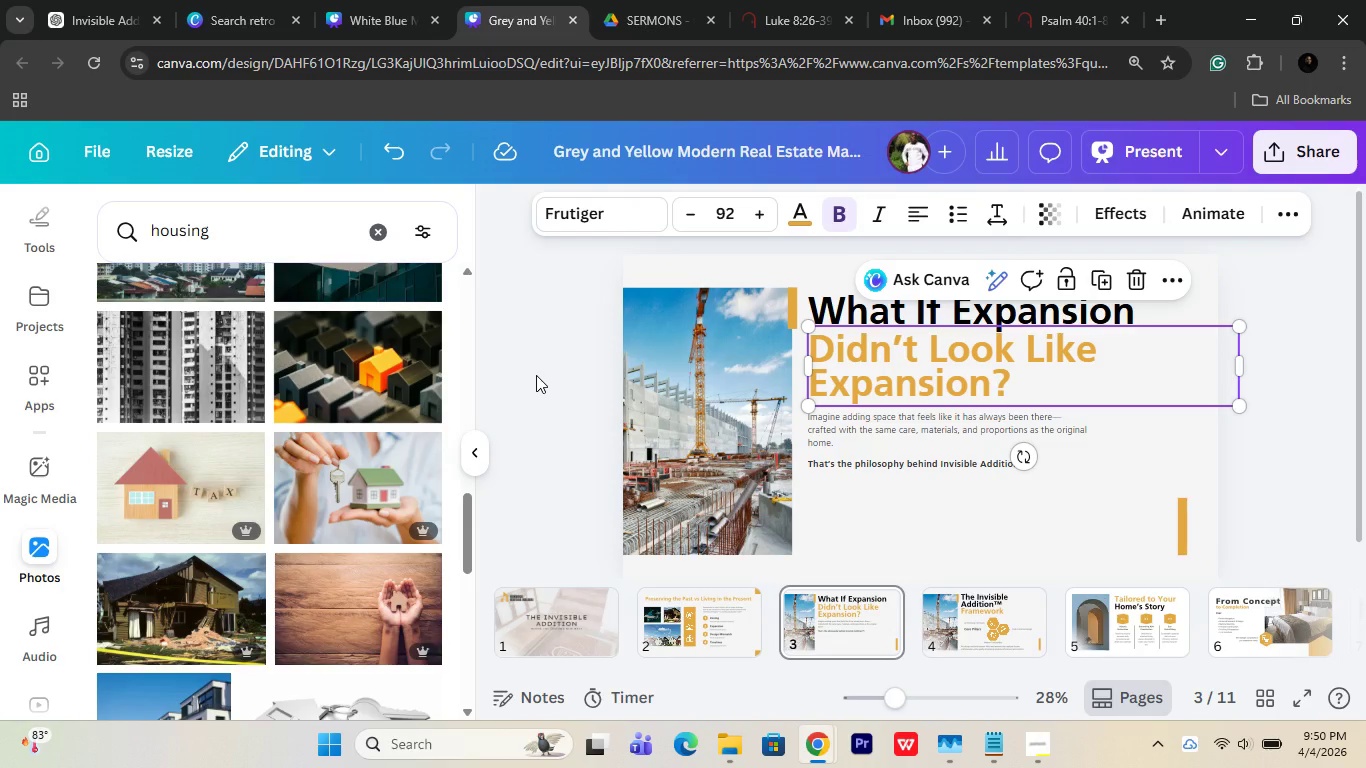 
left_click([941, 618])
 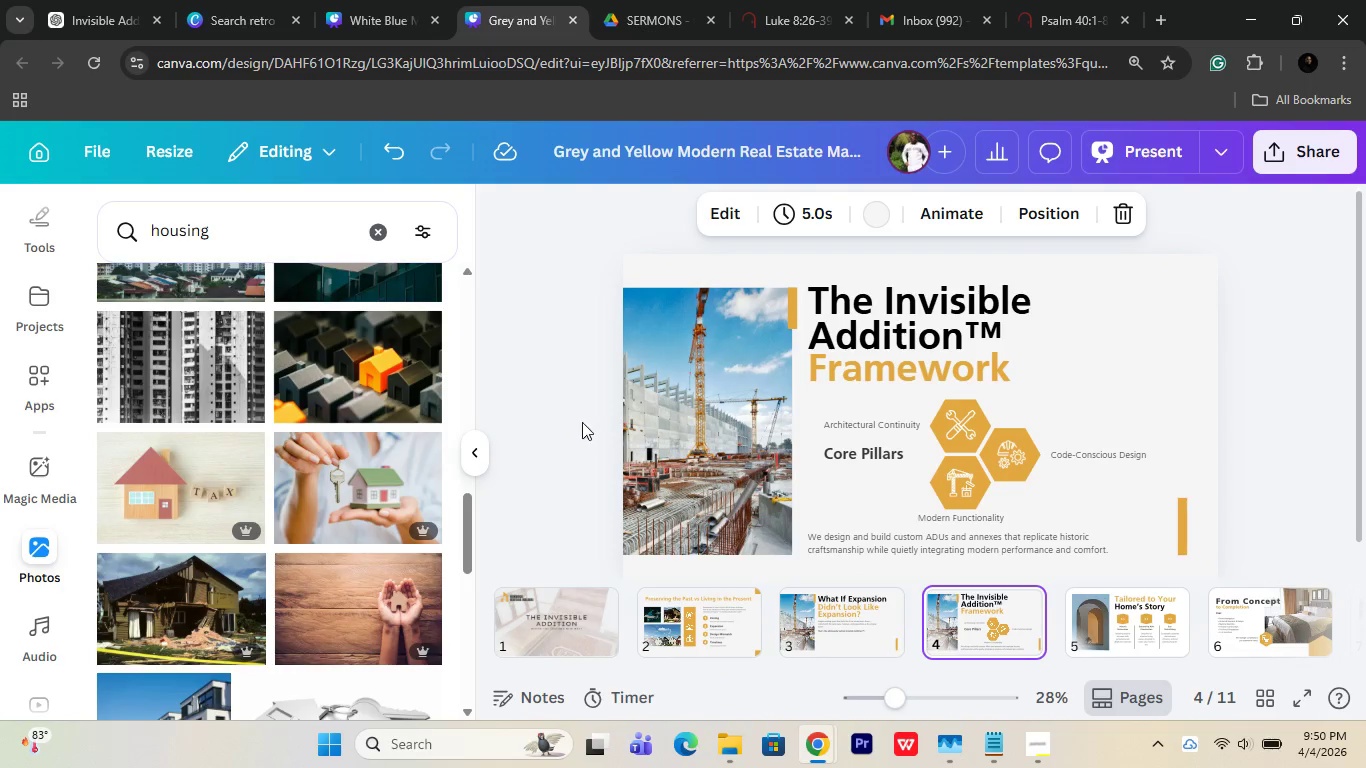 
scroll: coordinate [194, 470], scroll_direction: down, amount: 2.0
 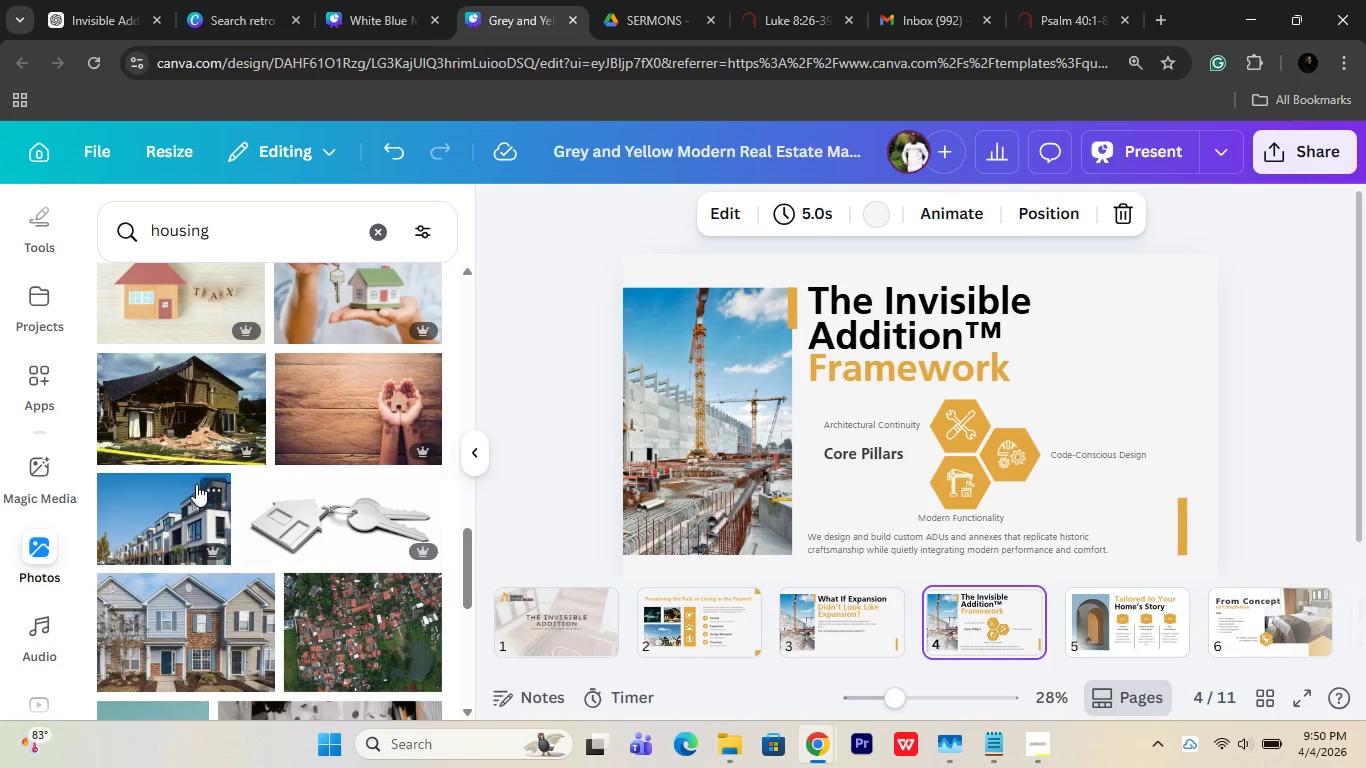 
scroll: coordinate [253, 526], scroll_direction: up, amount: 17.0
 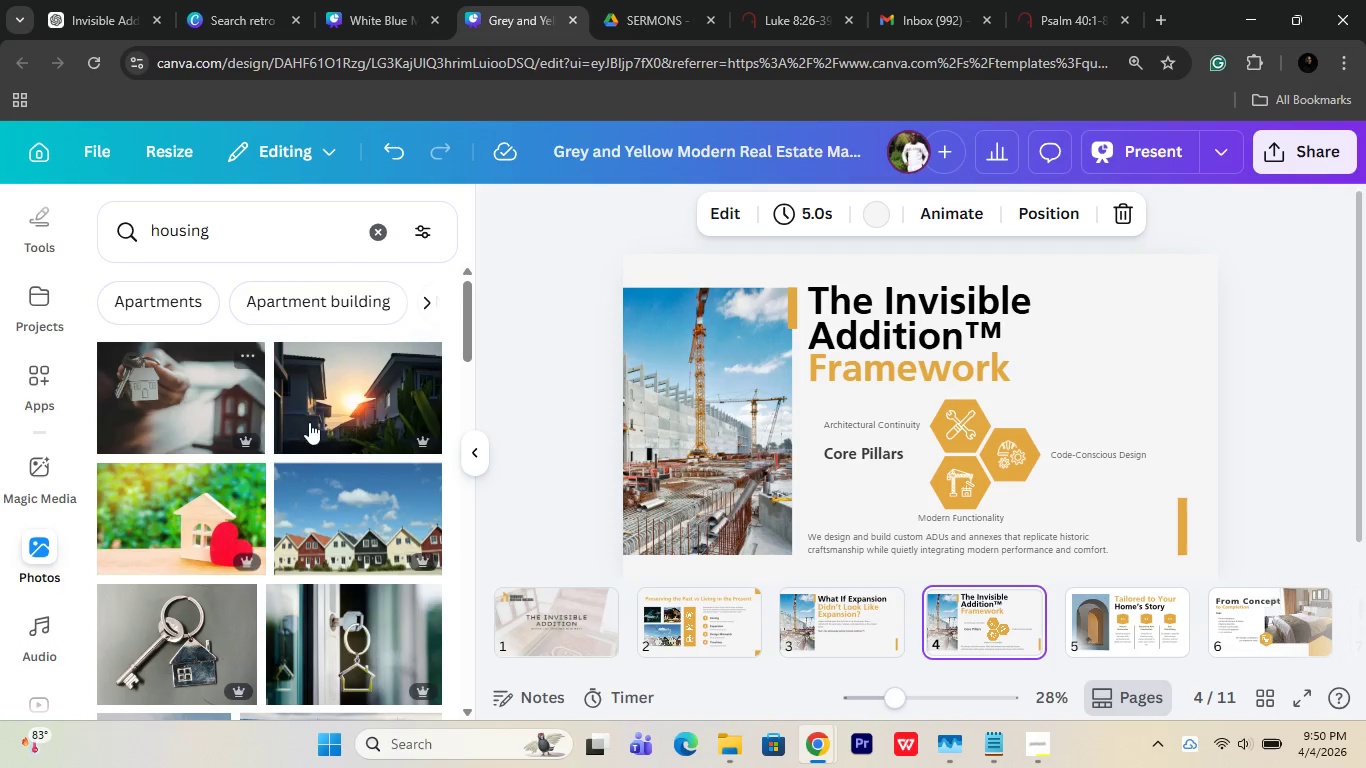 
left_click_drag(start_coordinate=[313, 420], to_coordinate=[633, 437])
 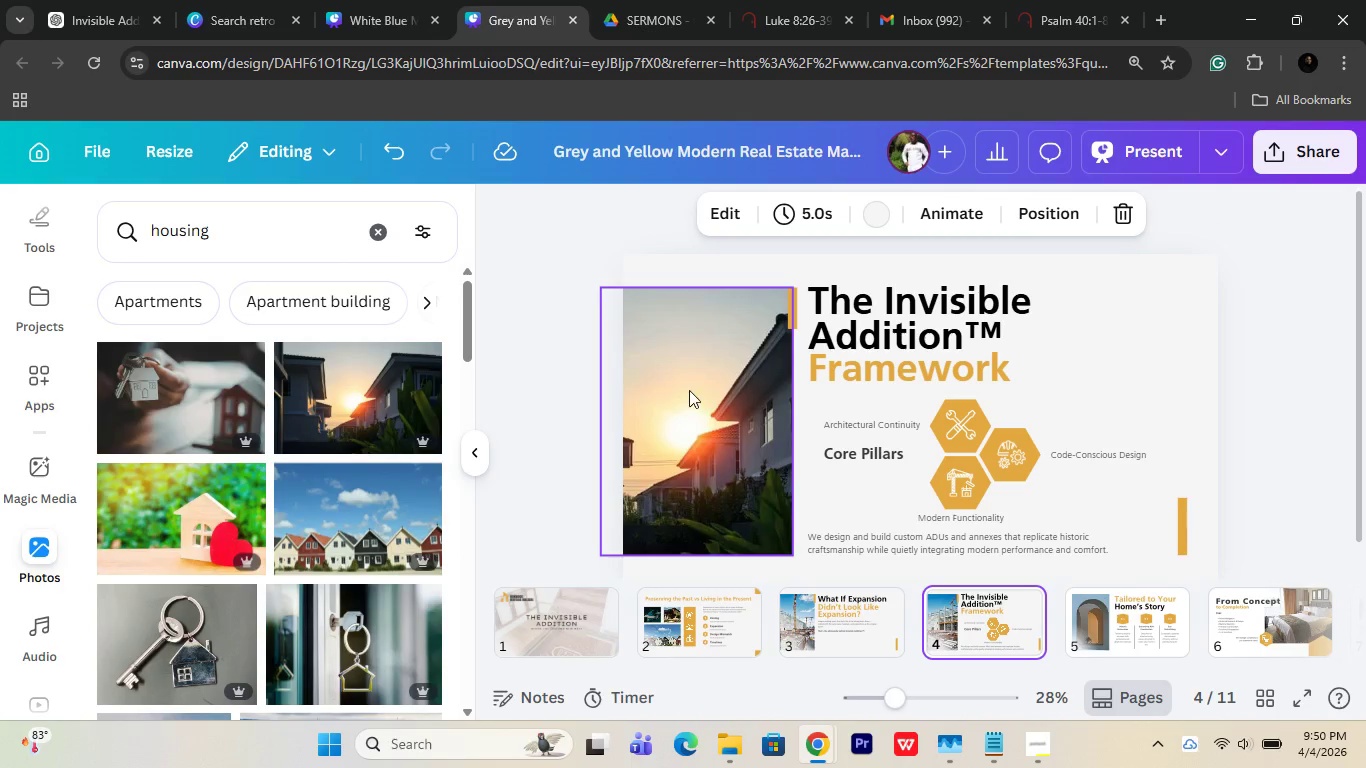 
double_click([695, 392])
 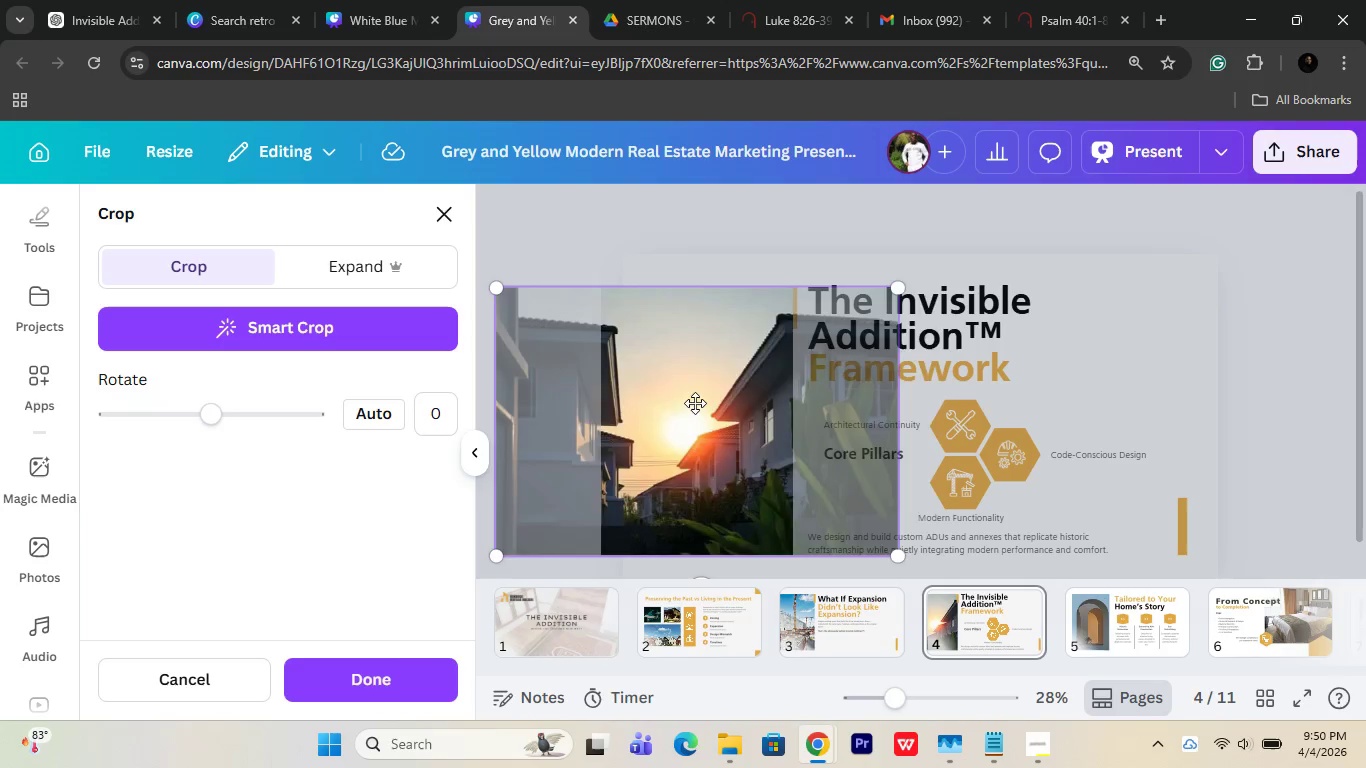 
left_click_drag(start_coordinate=[695, 403], to_coordinate=[745, 407])
 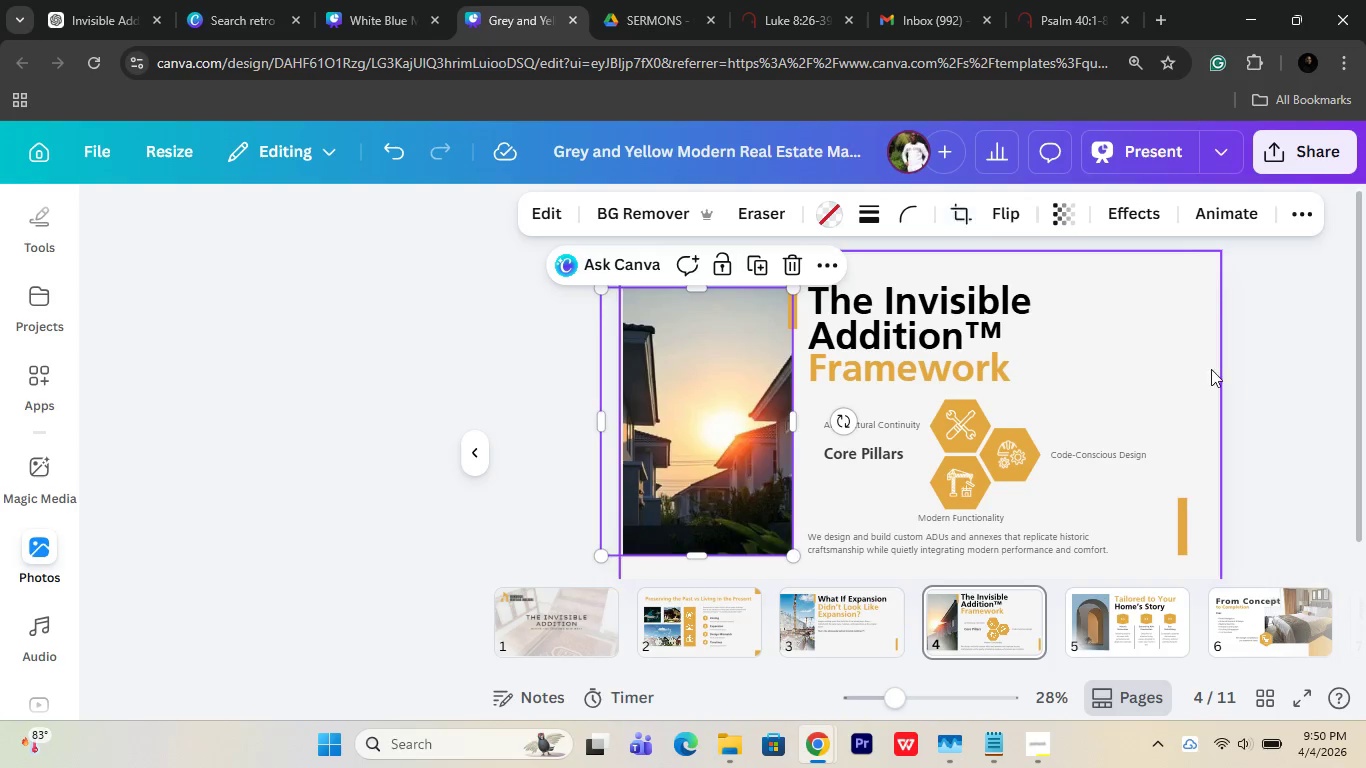 
double_click([1234, 364])
 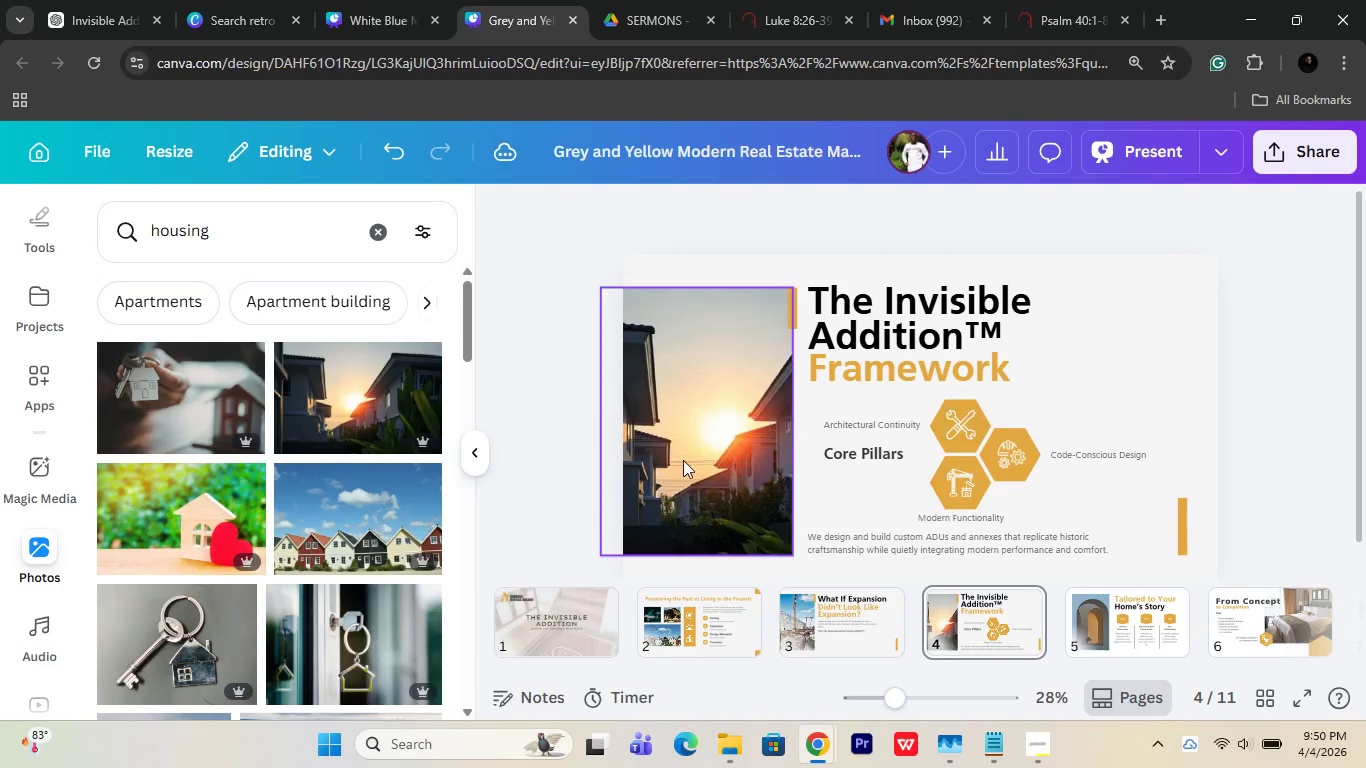 
double_click([681, 461])
 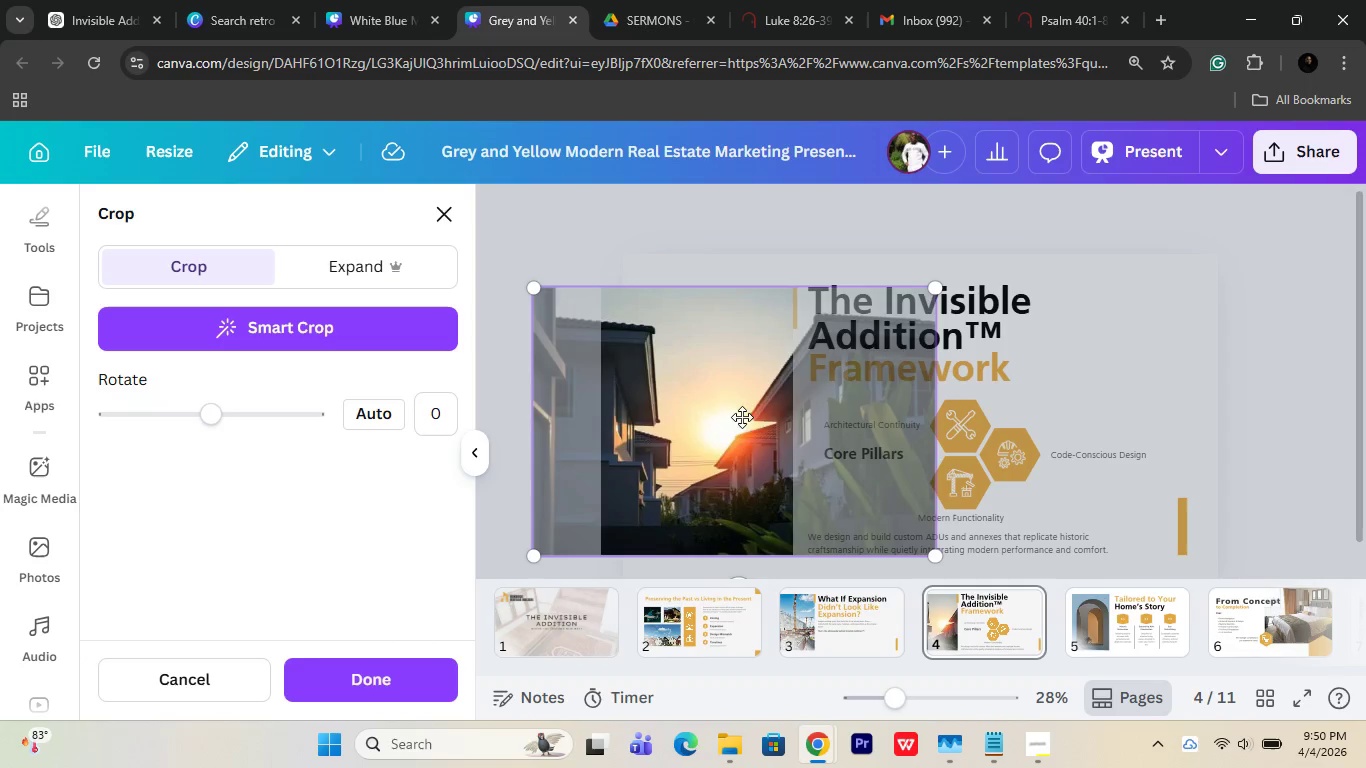 
left_click_drag(start_coordinate=[760, 417], to_coordinate=[715, 437])
 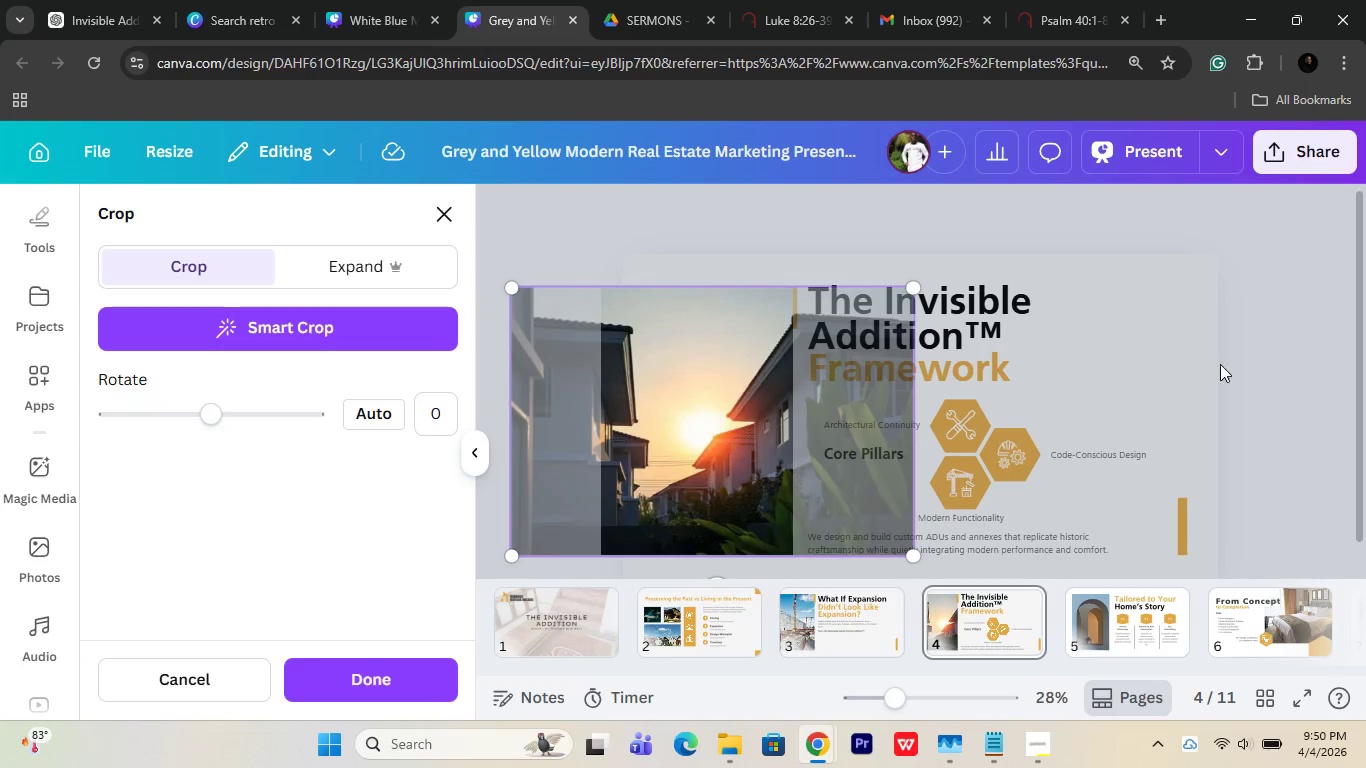 
left_click([1239, 358])
 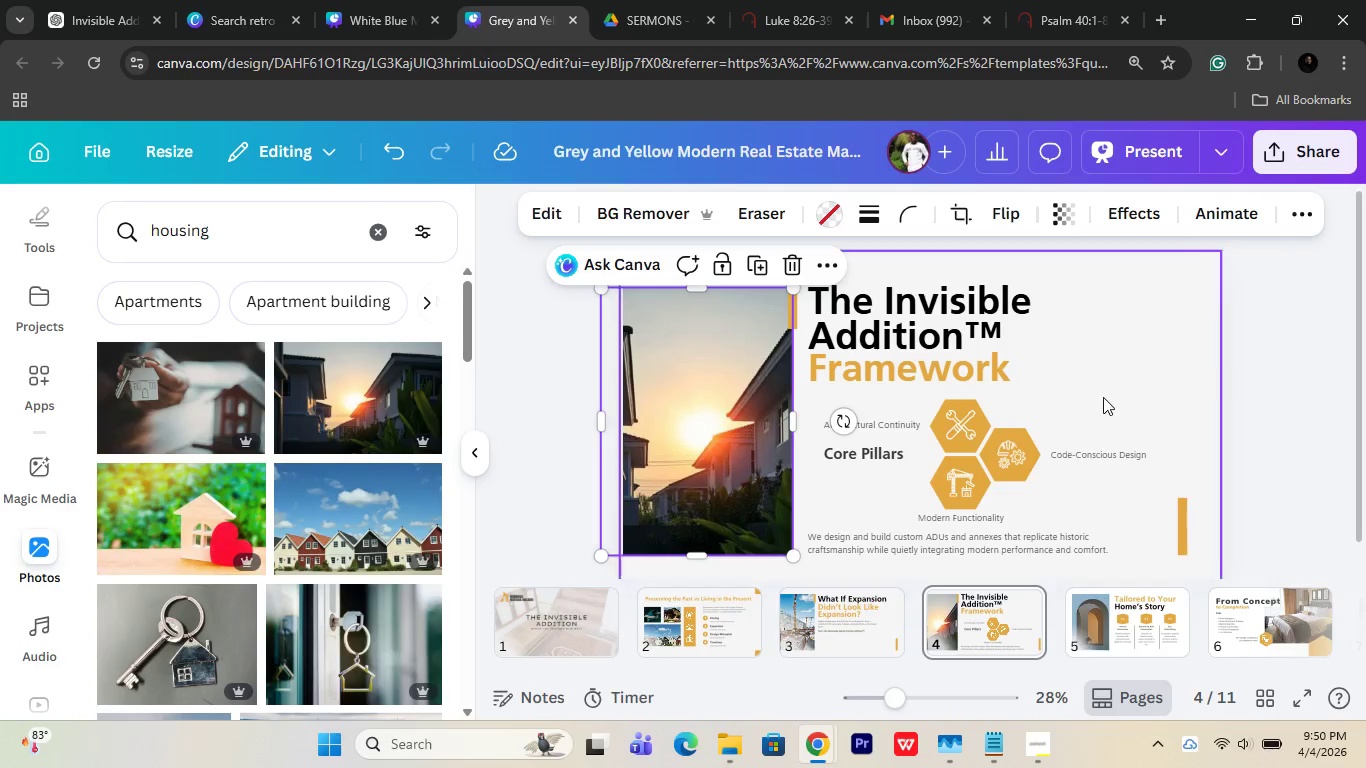 
left_click([1200, 370])
 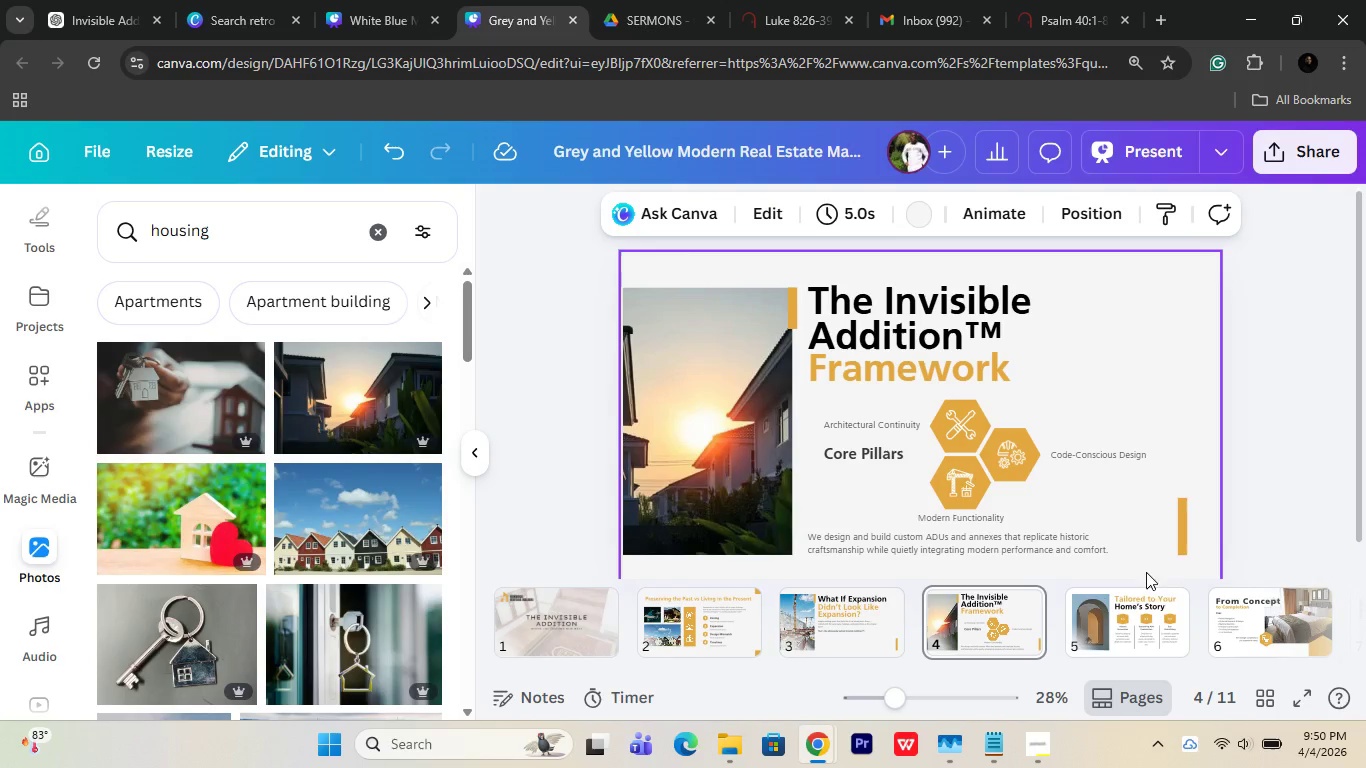 
left_click([1121, 609])
 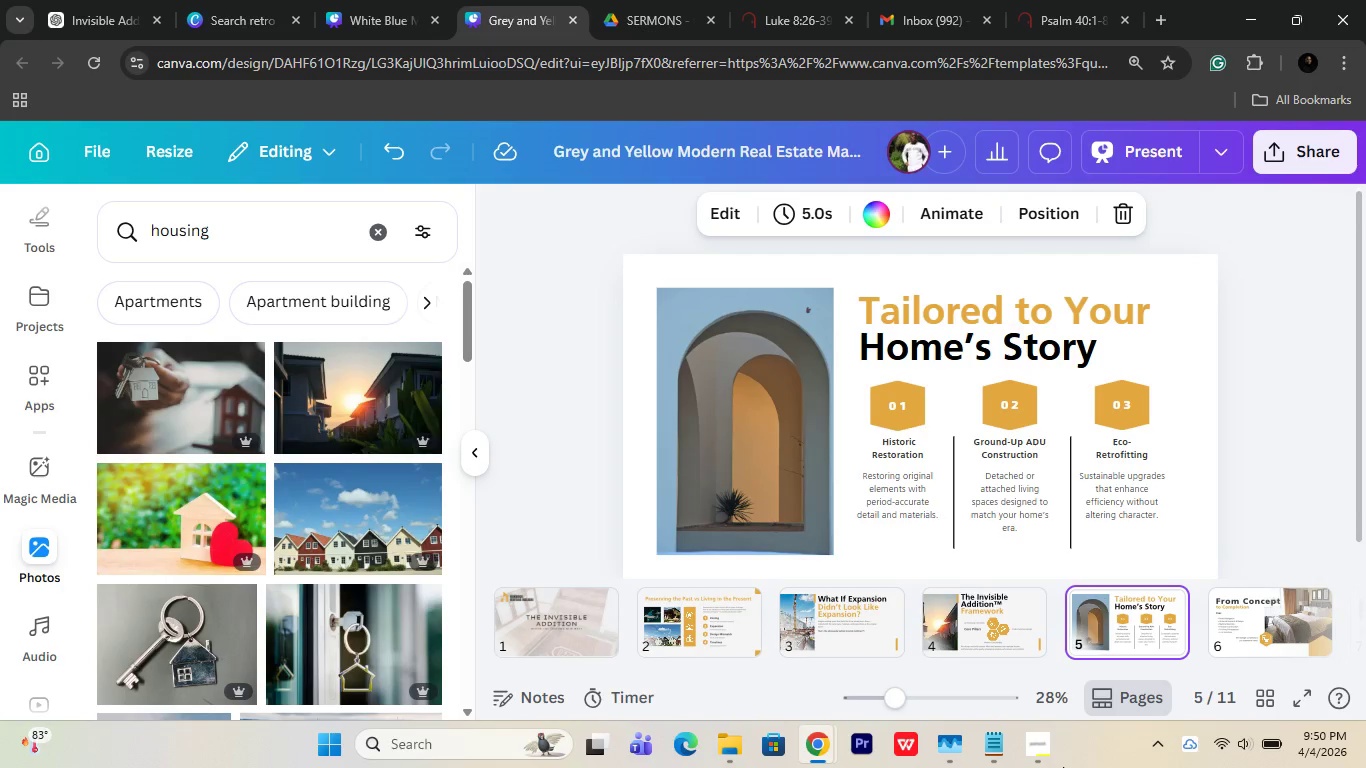 
left_click([1035, 754])